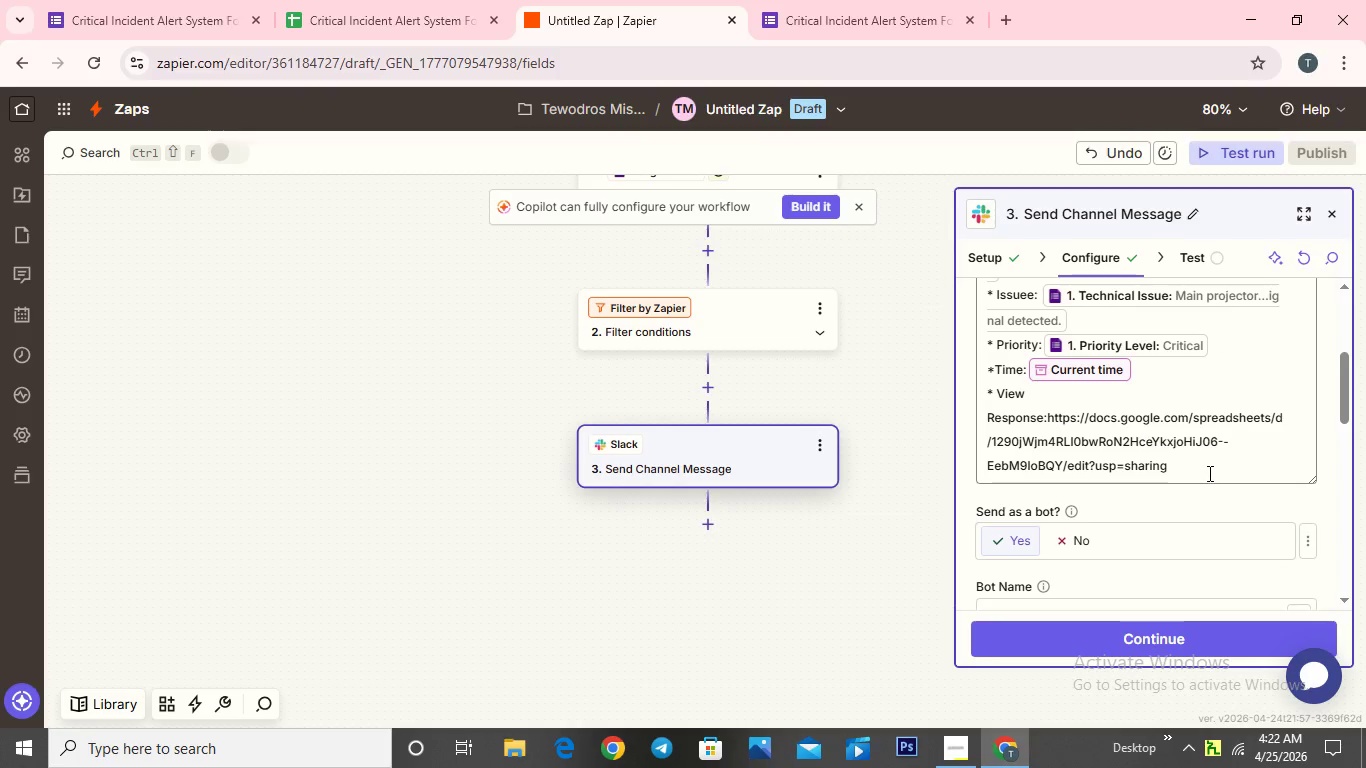 
left_click([1208, 473])
 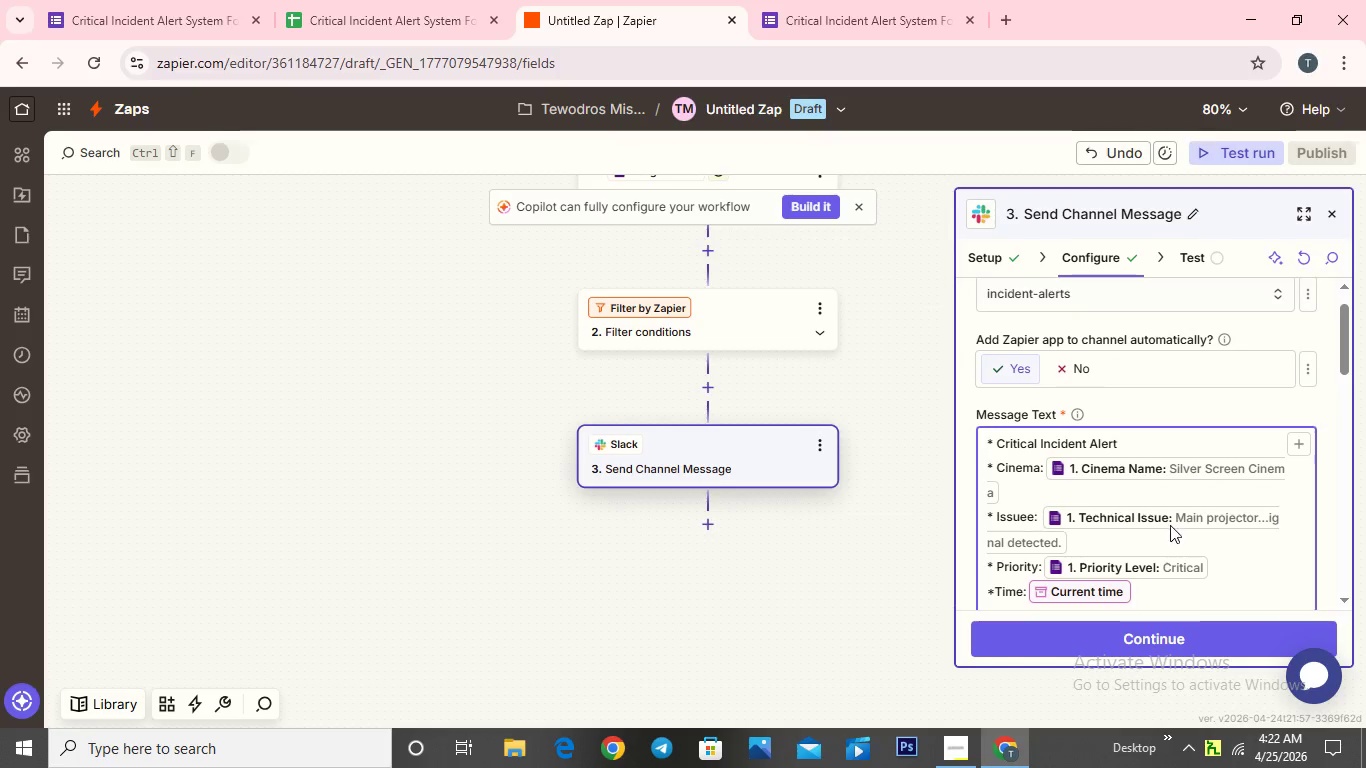 
scroll: coordinate [1170, 516], scroll_direction: down, amount: 3.0
 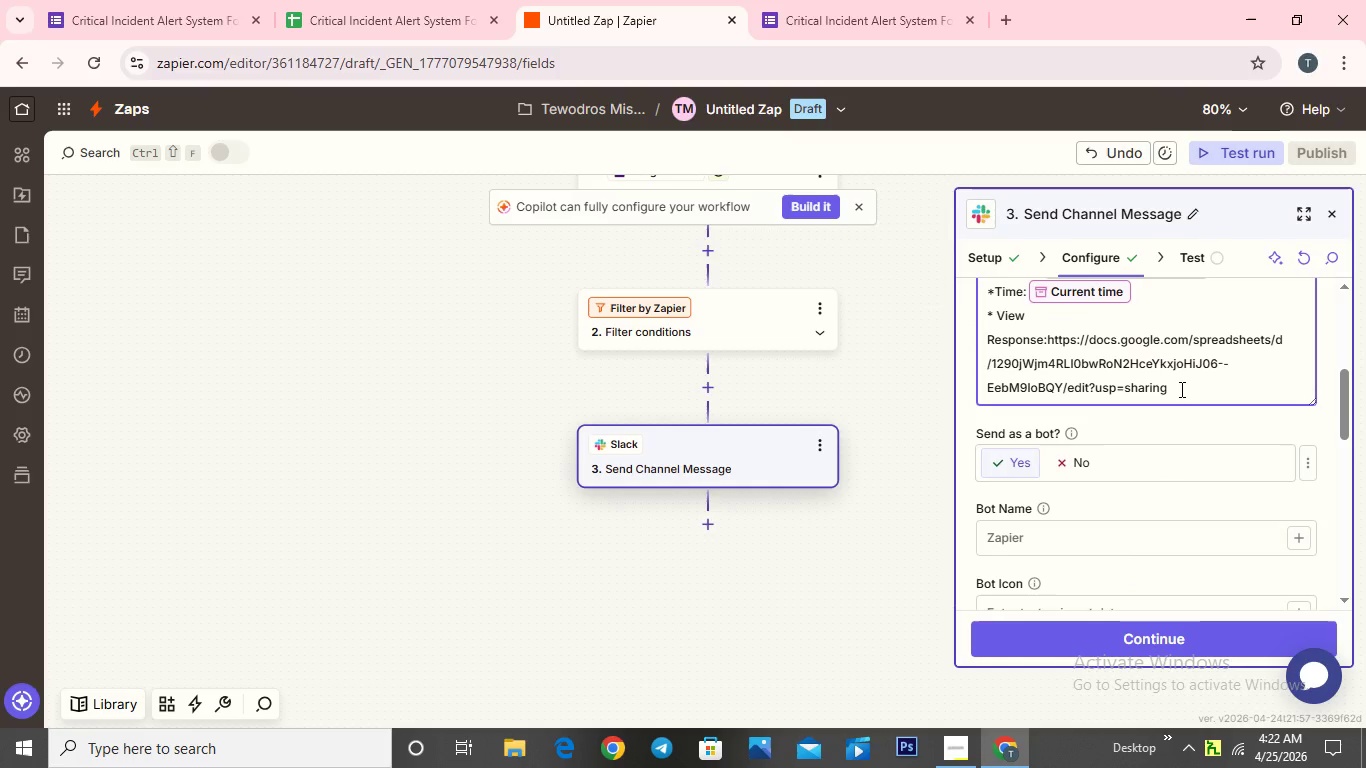 
key(Enter)
 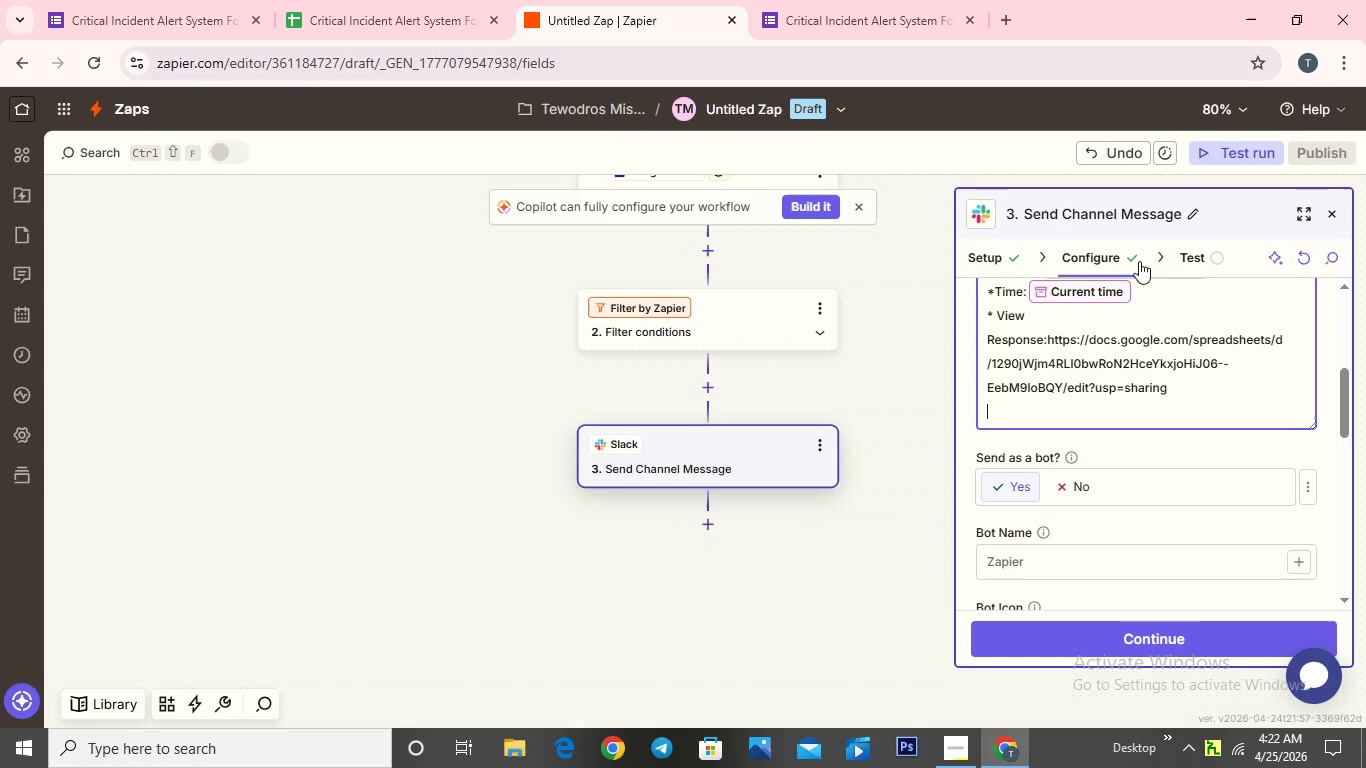 
wait(6.3)
 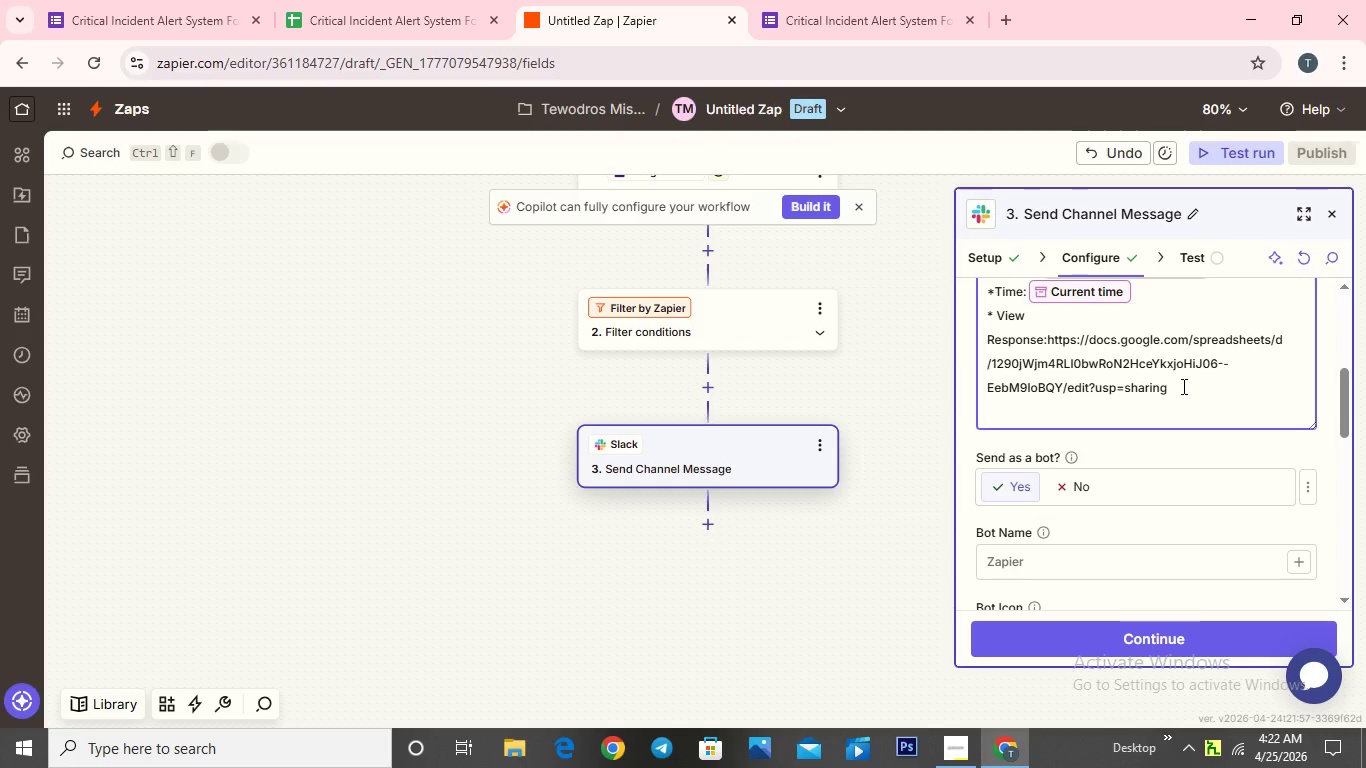 
scroll: coordinate [1090, 383], scroll_direction: up, amount: 2.0
 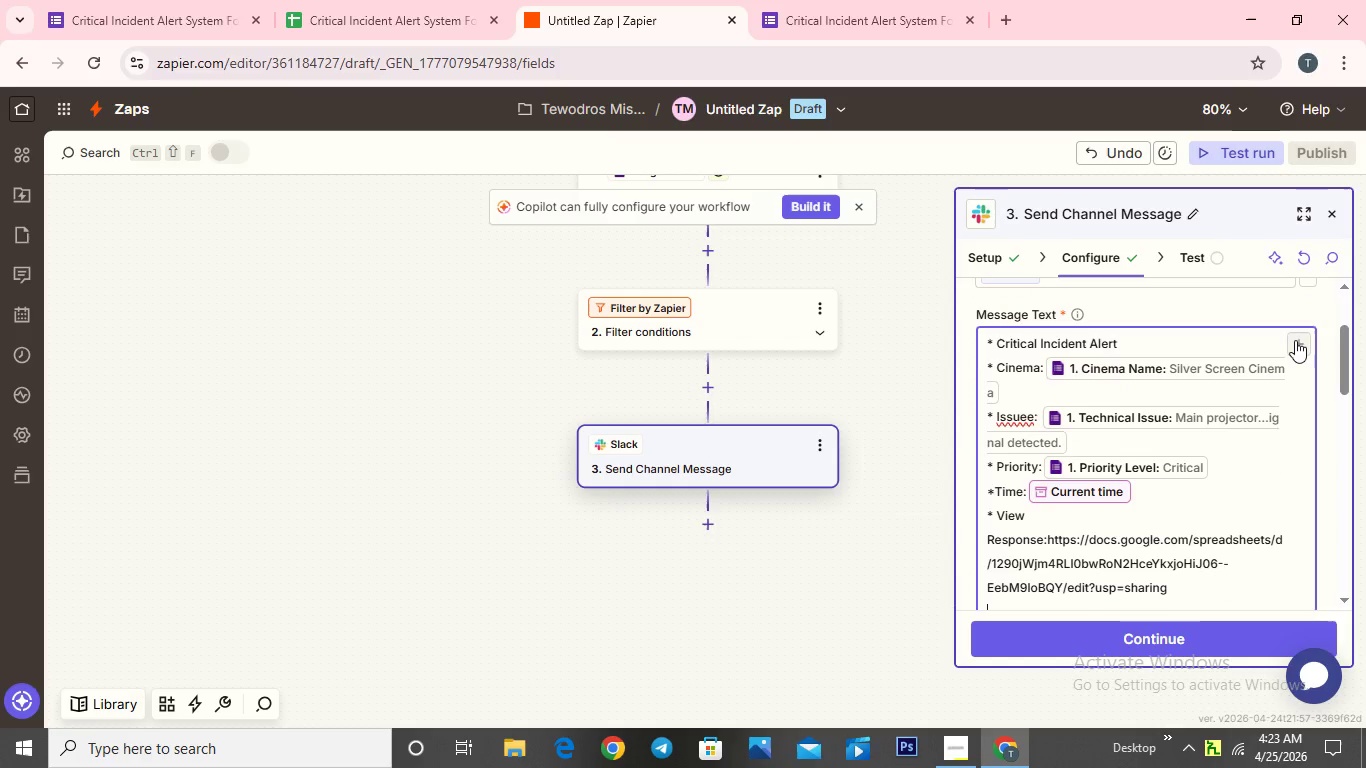 
left_click([1294, 338])
 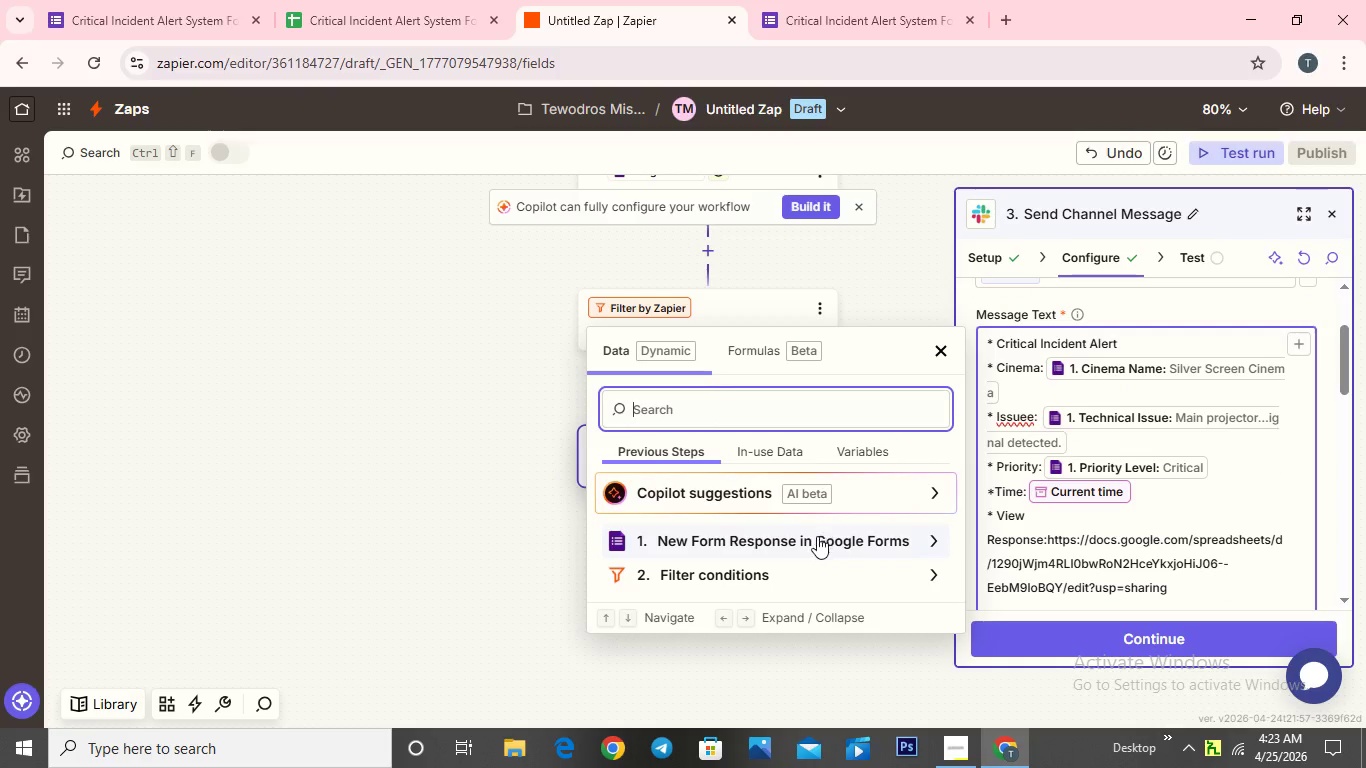 
left_click([816, 539])
 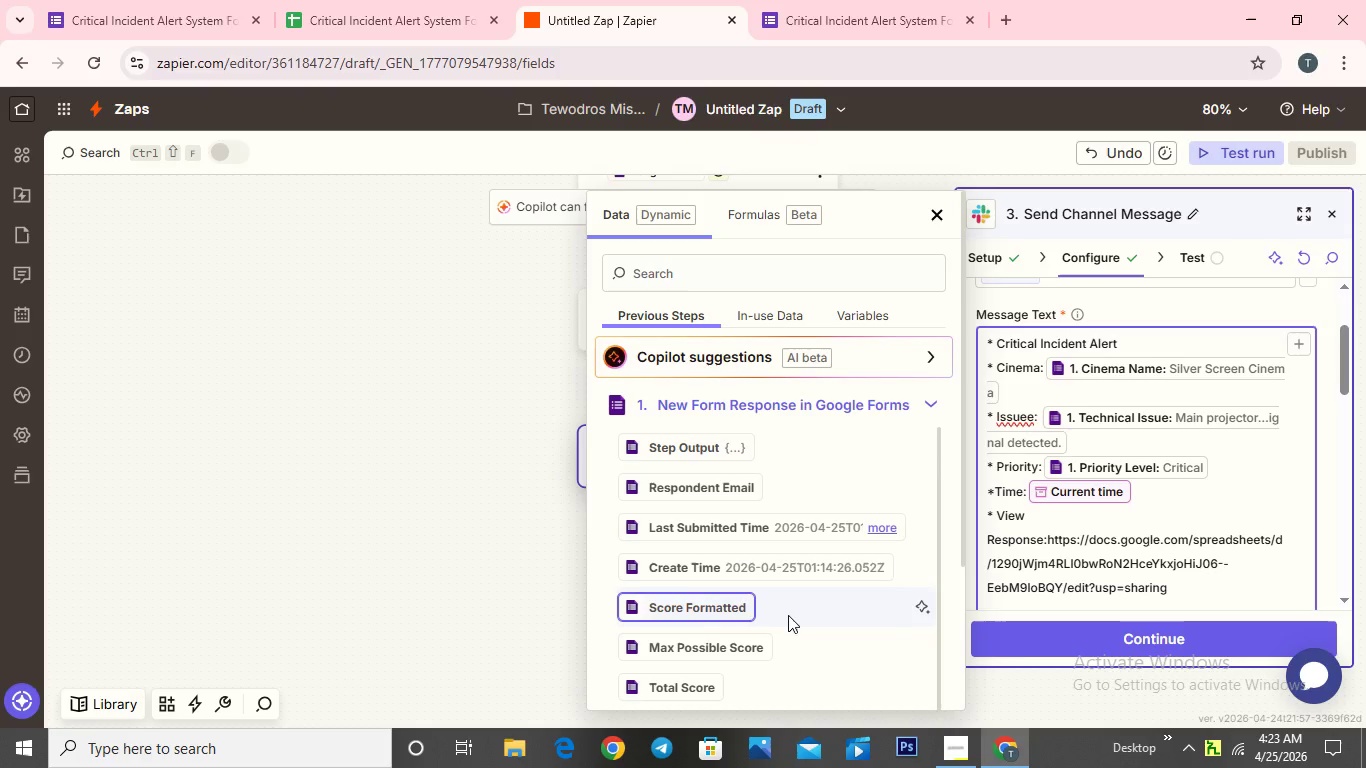 
scroll: coordinate [791, 574], scroll_direction: down, amount: 4.0
 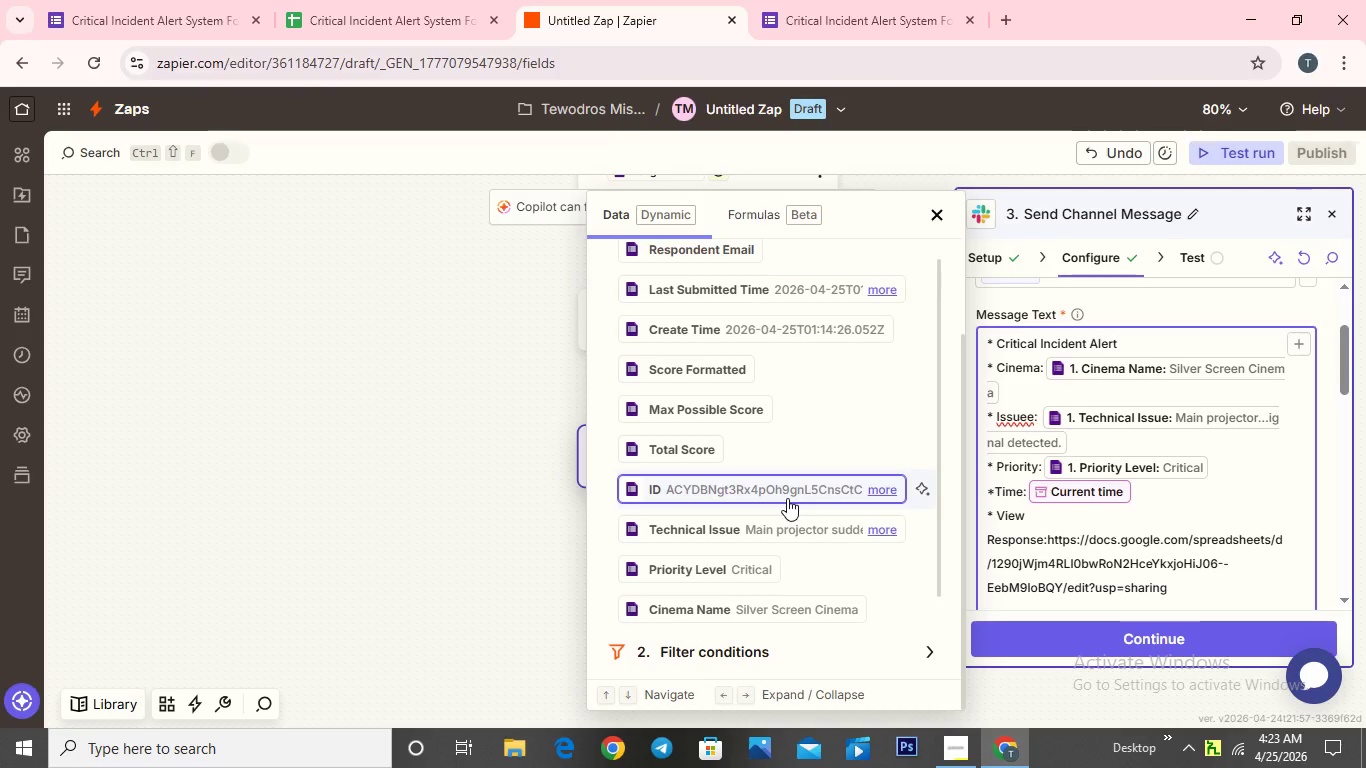 
wait(6.68)
 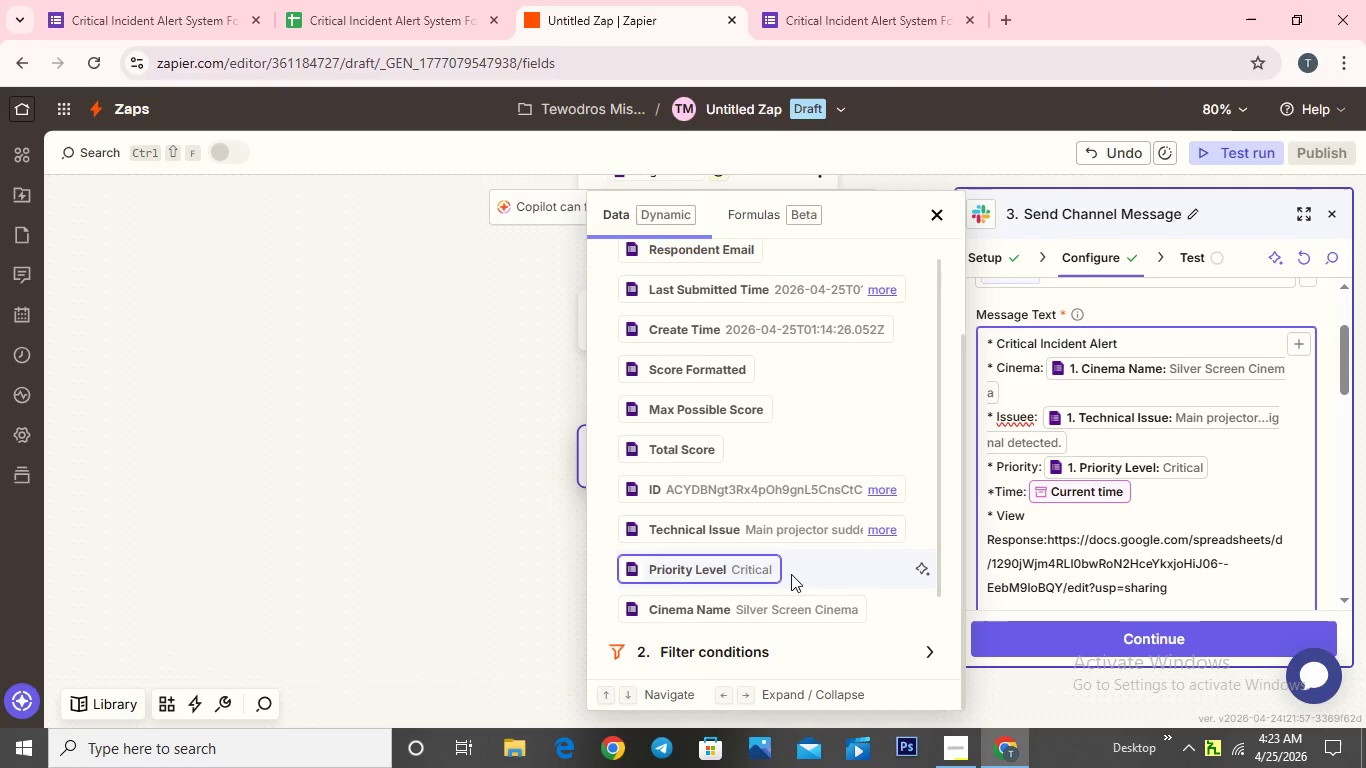 
scroll: coordinate [787, 498], scroll_direction: down, amount: 4.0
 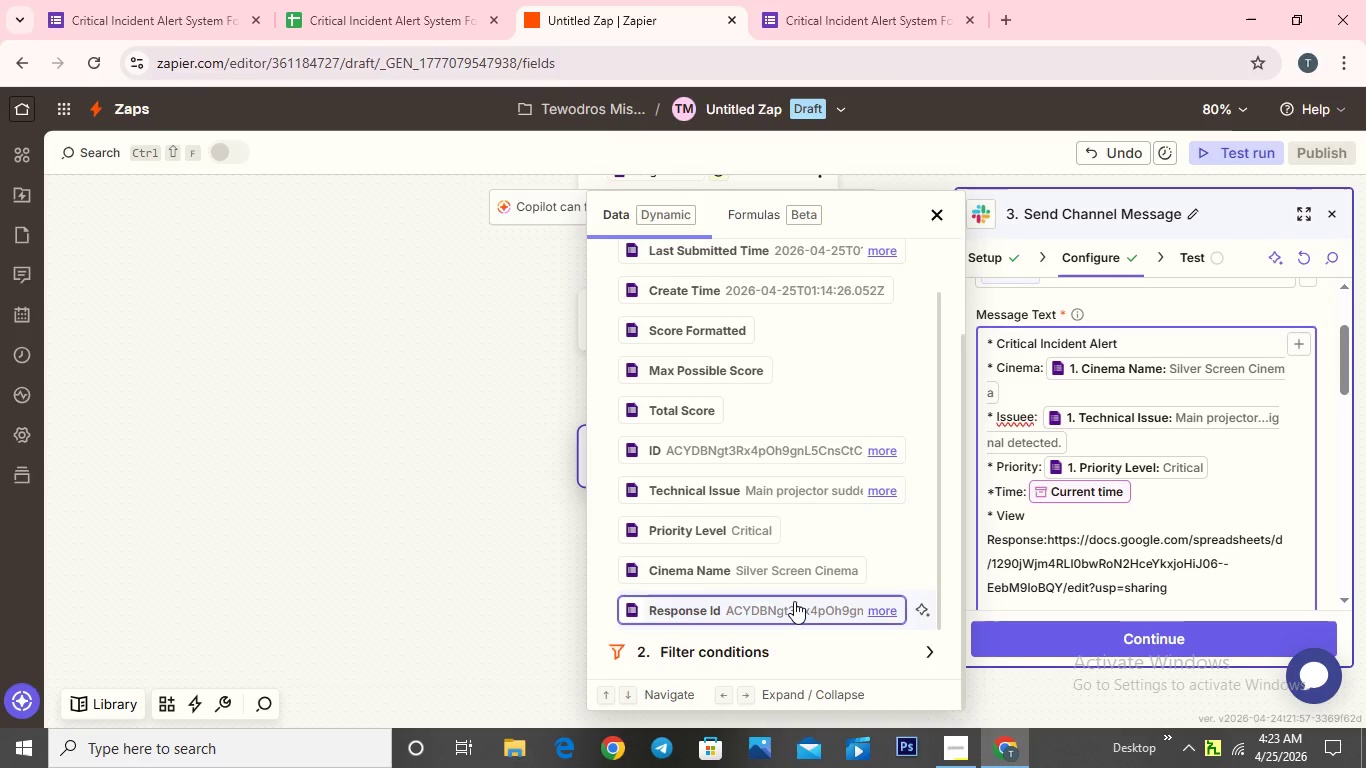 
left_click([794, 601])
 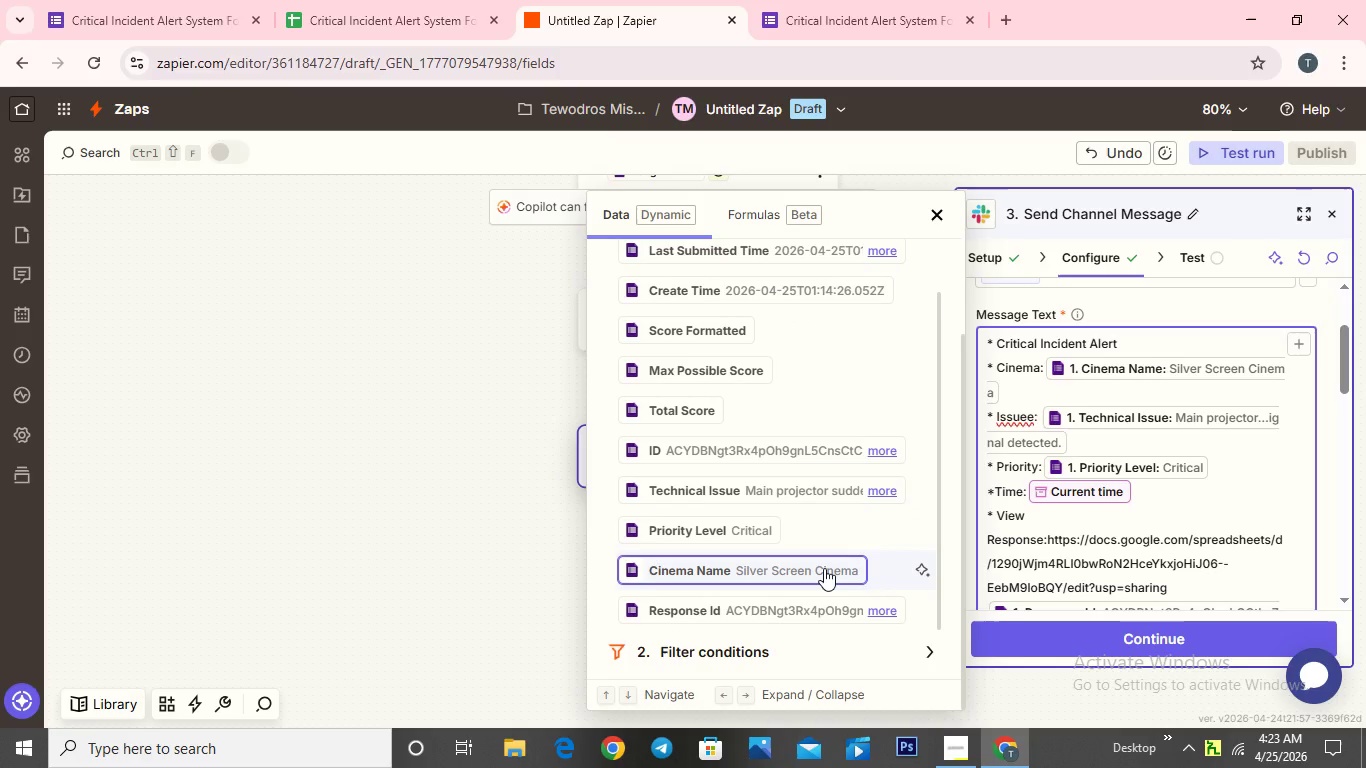 
scroll: coordinate [1173, 572], scroll_direction: down, amount: 2.0
 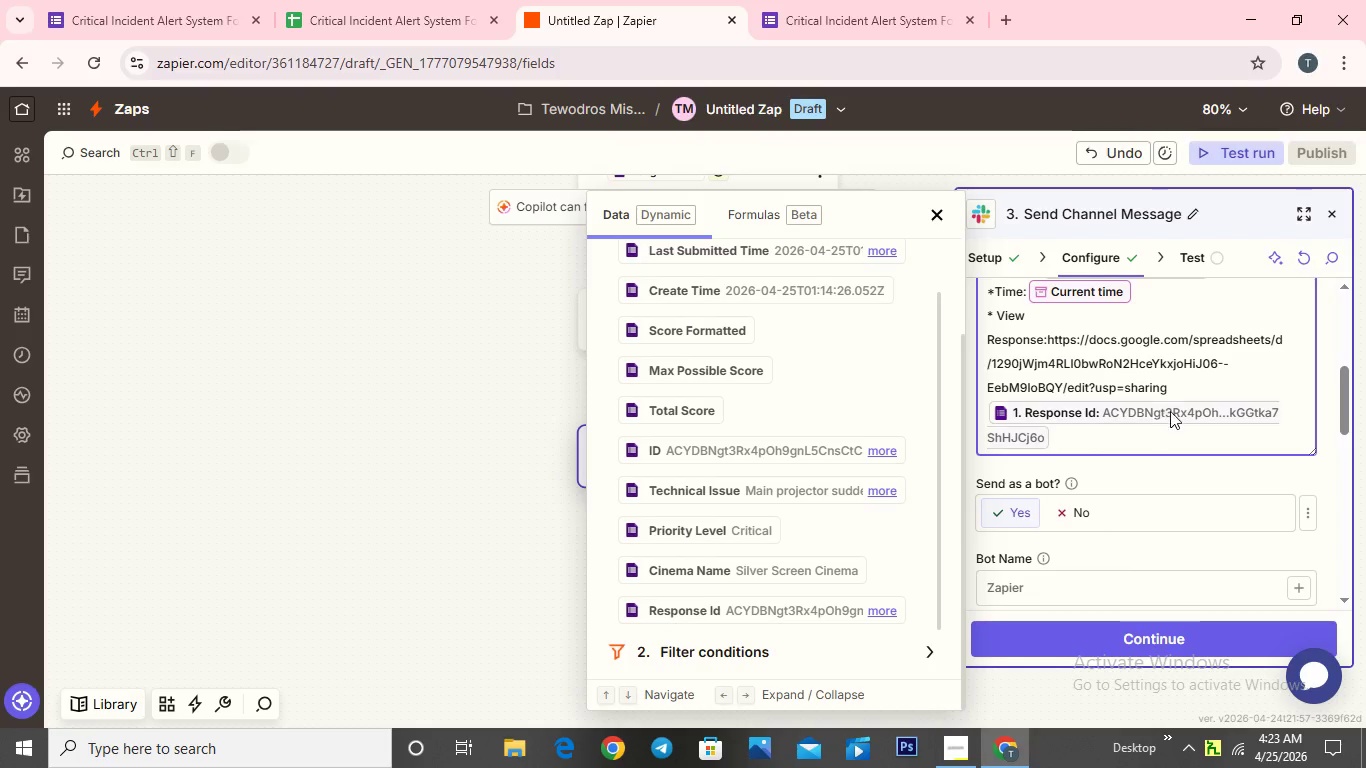 
left_click([1180, 392])
 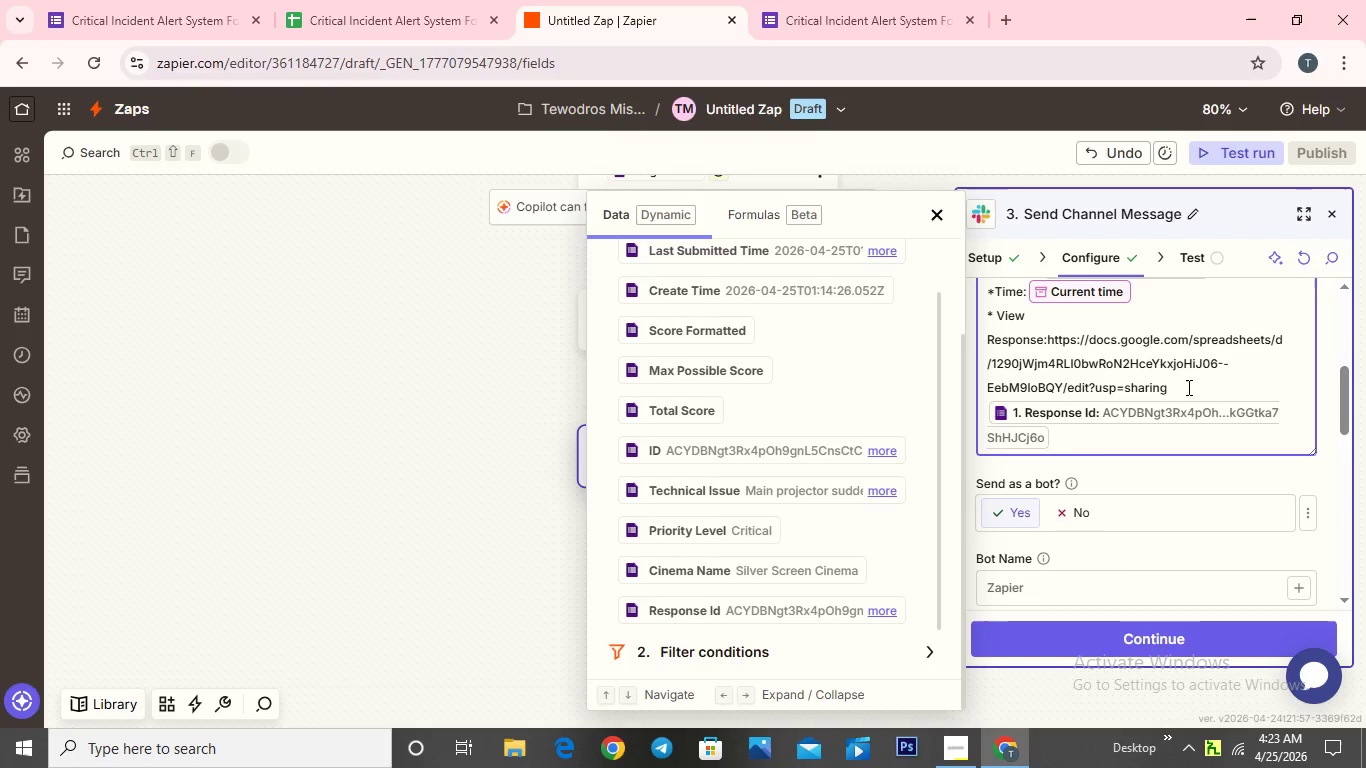 
hold_key(key=Backspace, duration=1.5)
 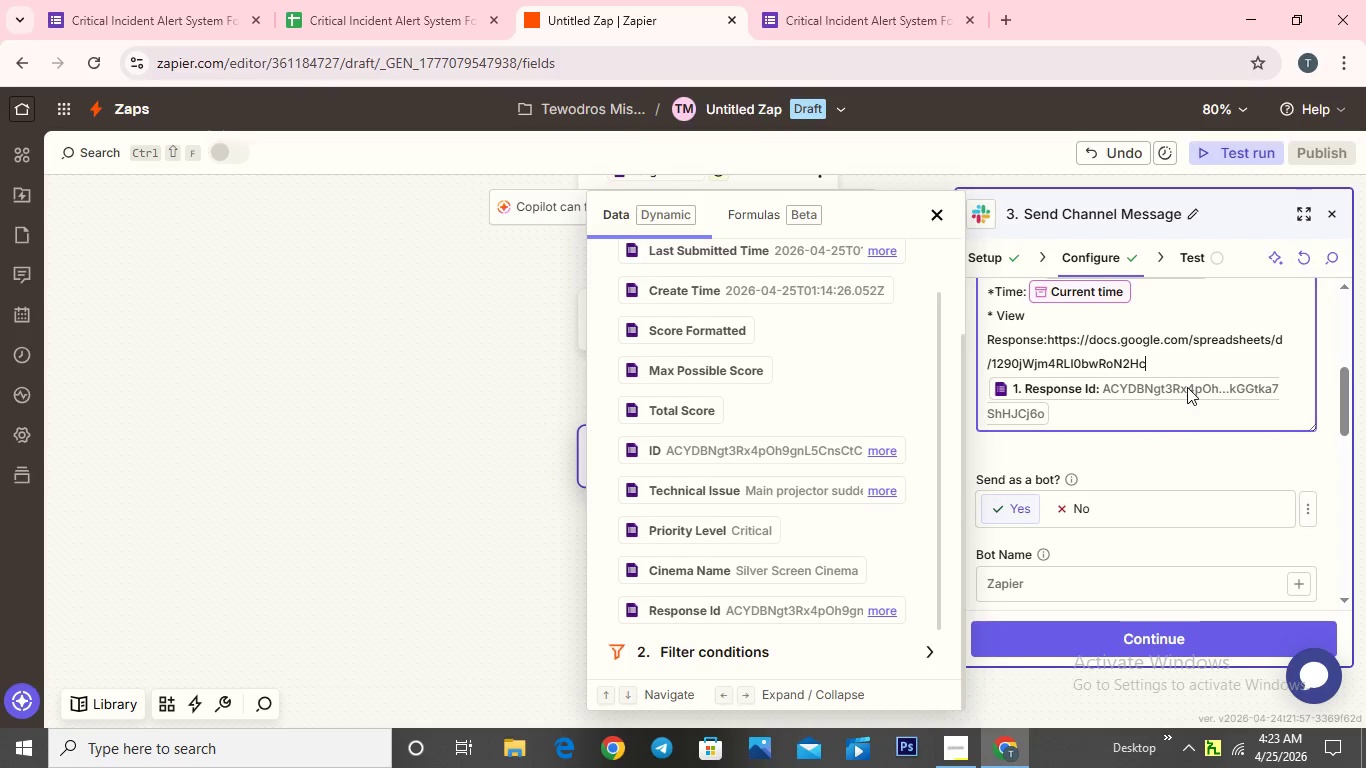 
hold_key(key=Backspace, duration=1.19)
 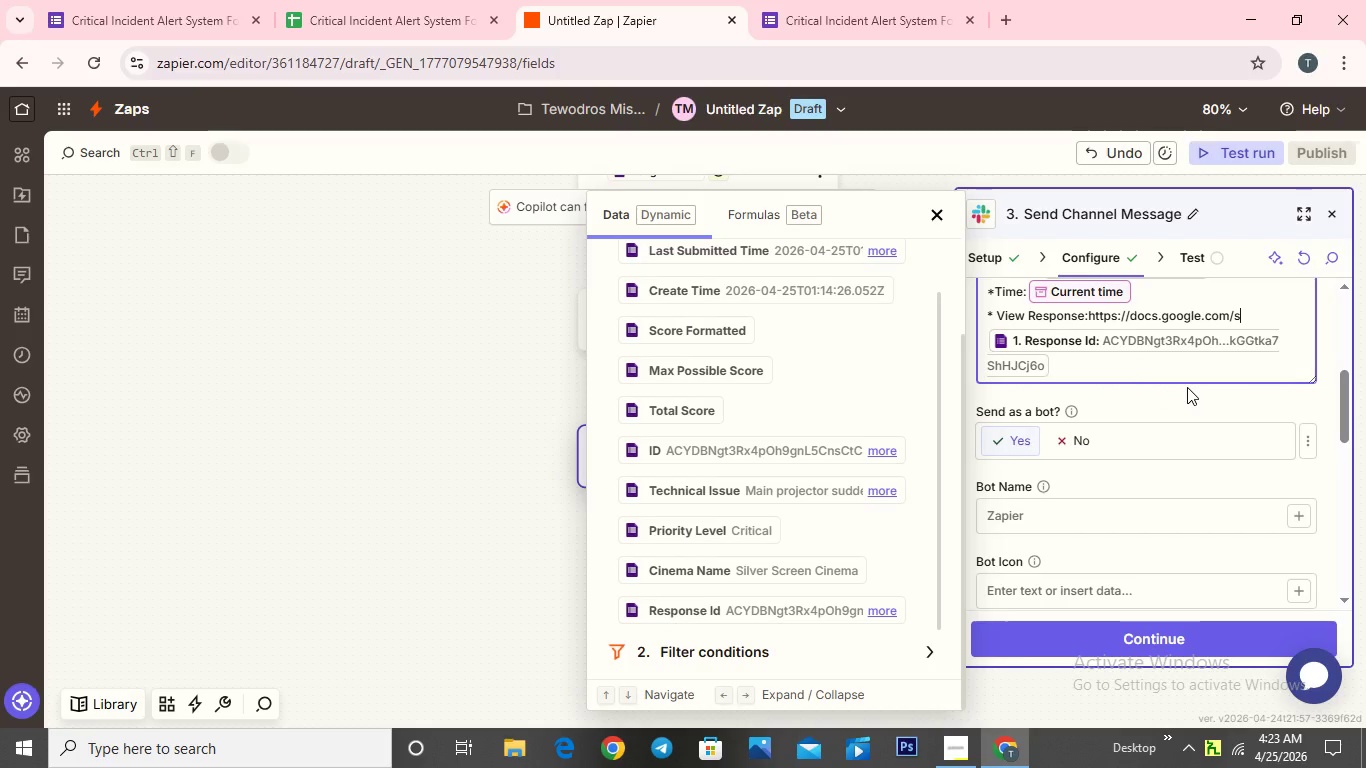 
key(Backspace)
 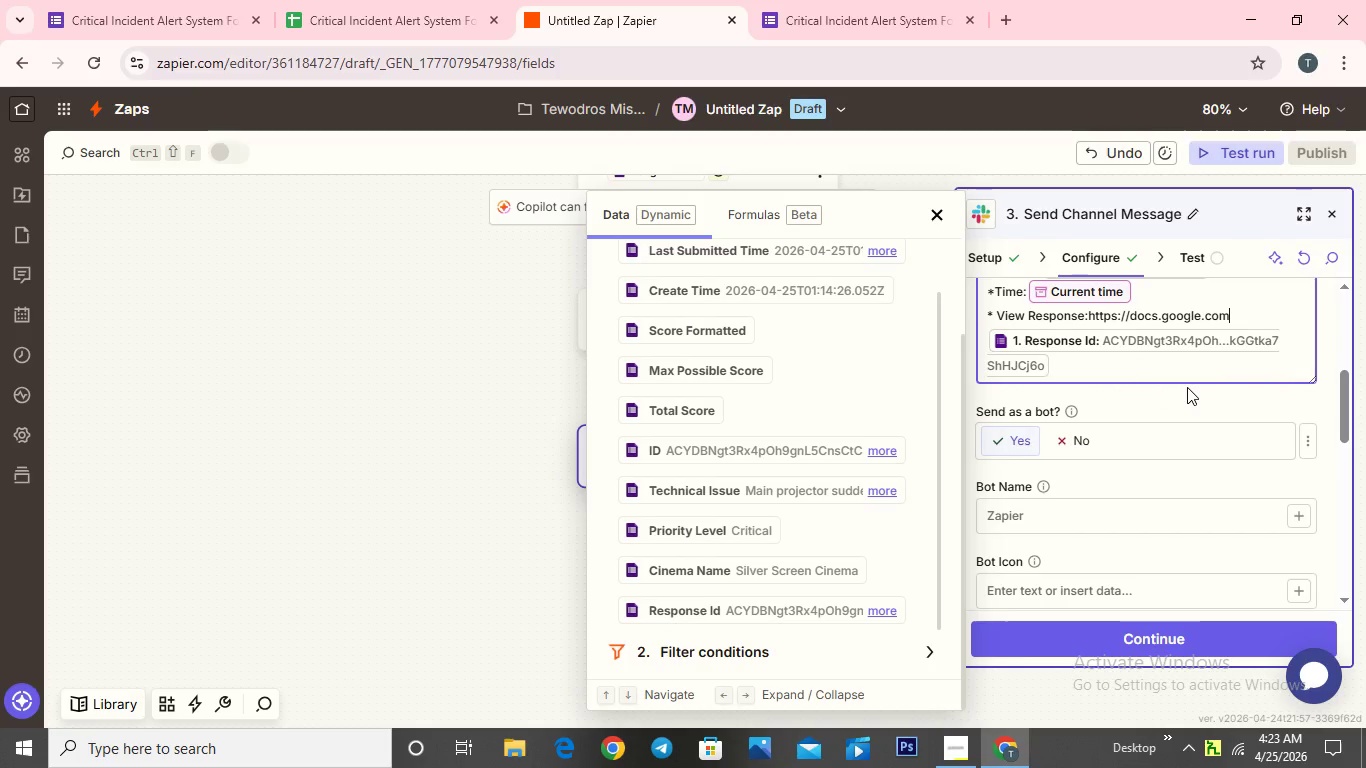 
key(Backspace)
 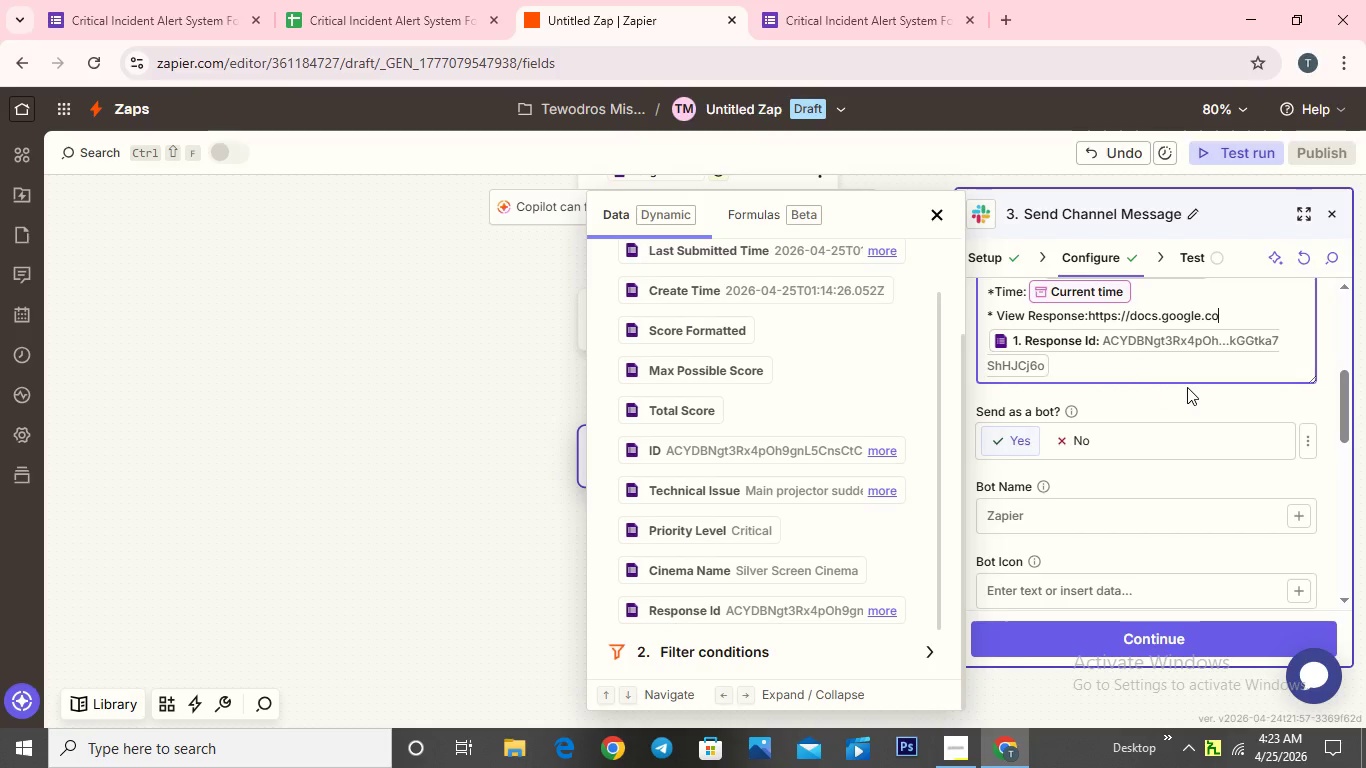 
key(Backspace)
 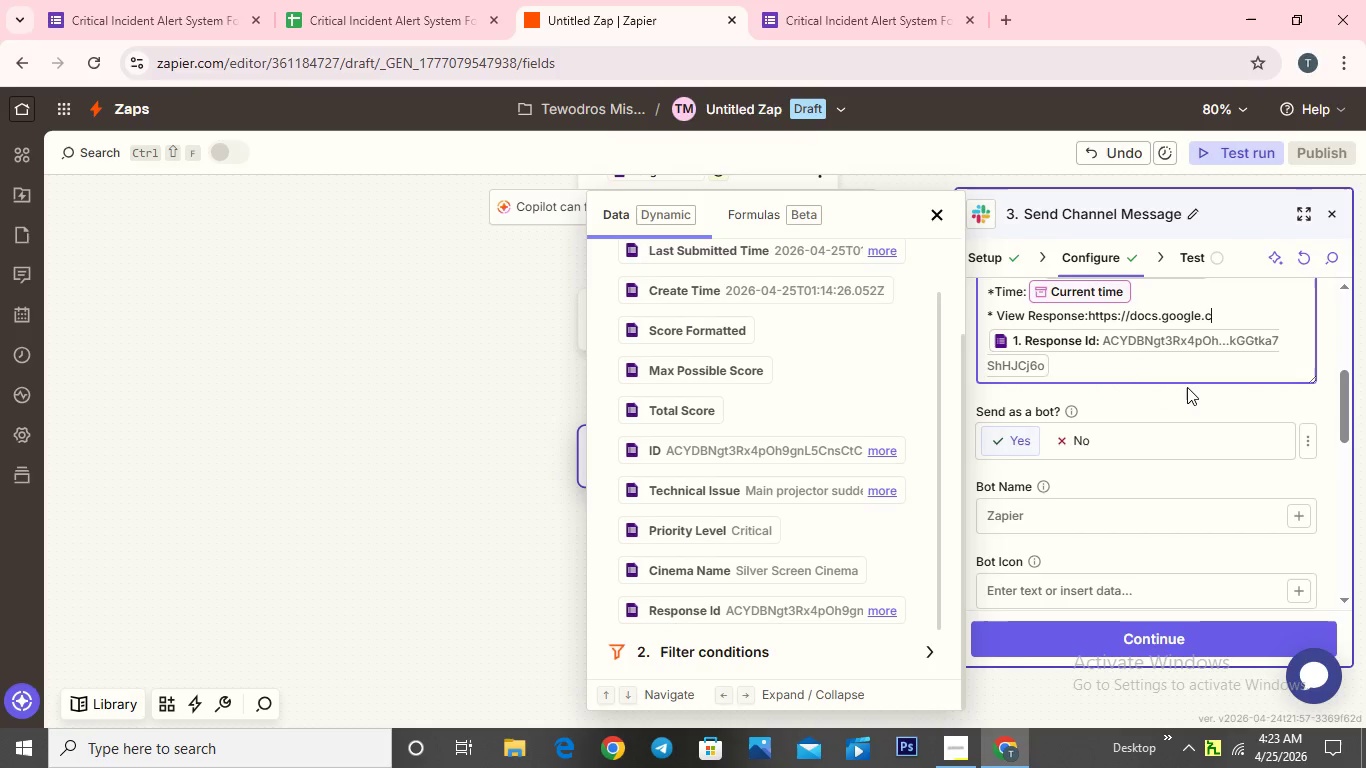 
key(Backspace)
 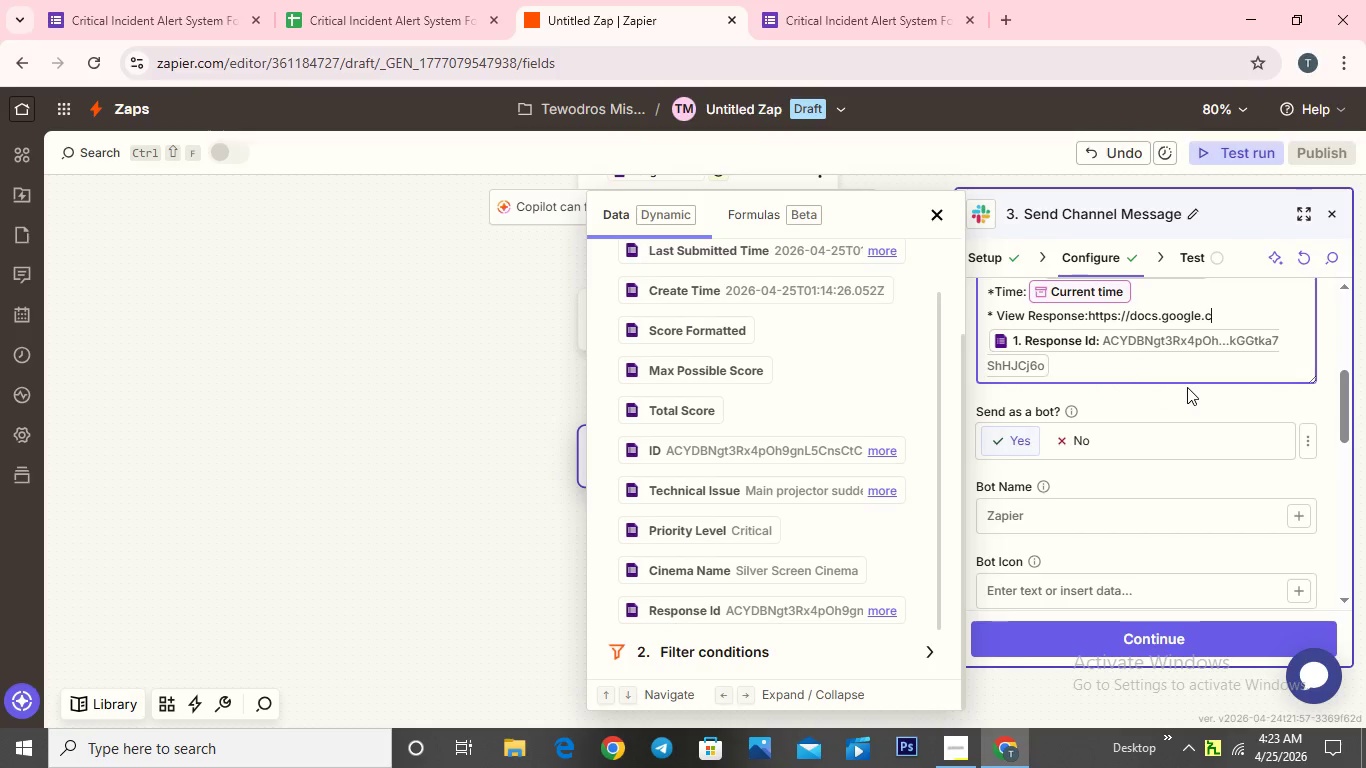 
key(Backspace)
 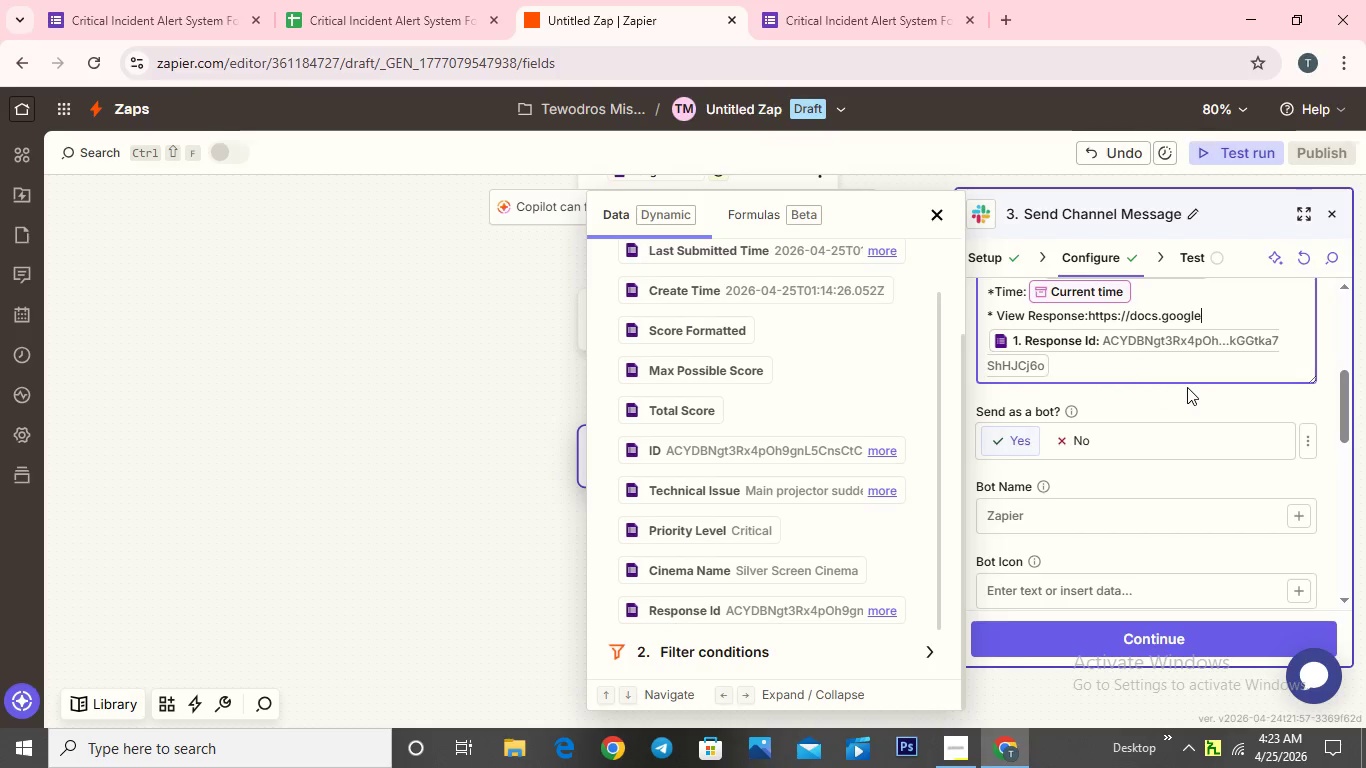 
key(Backspace)
 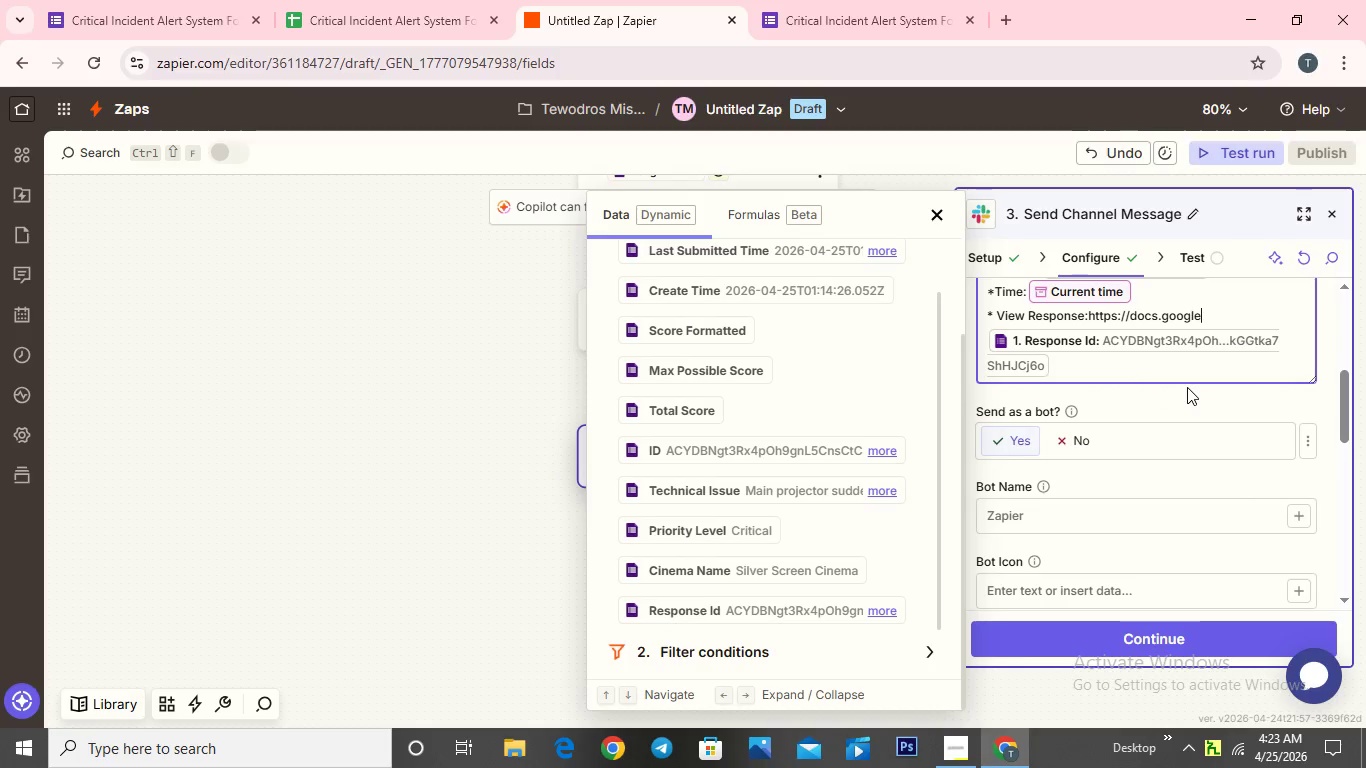 
key(Backspace)
 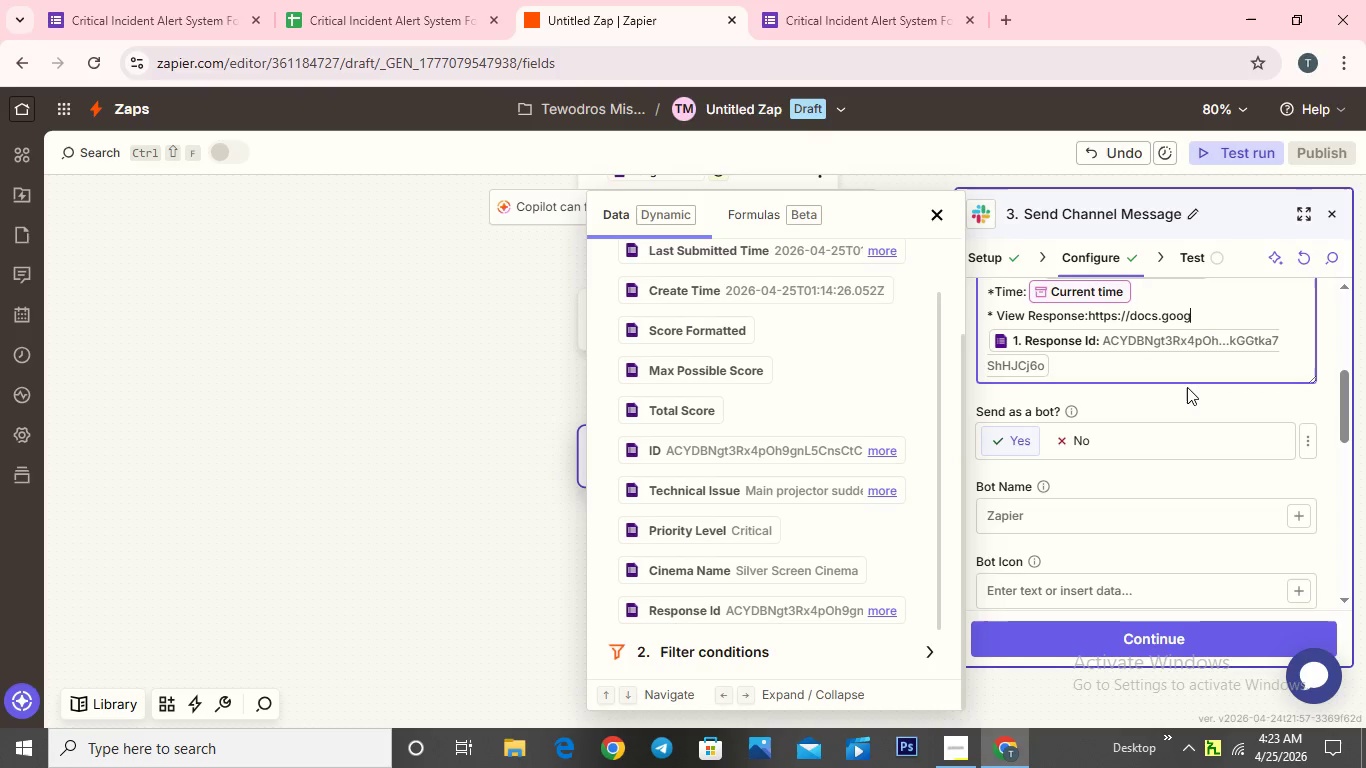 
key(Backspace)
 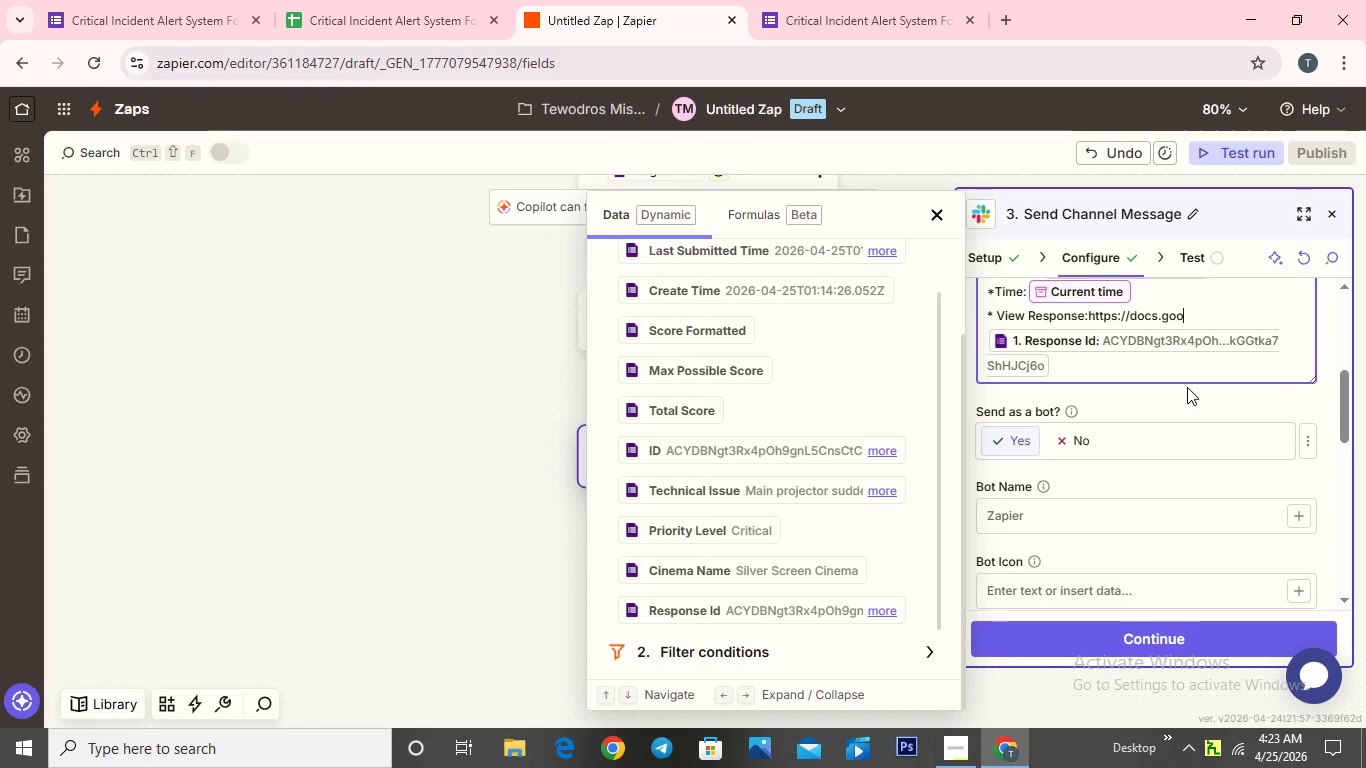 
key(Backspace)
 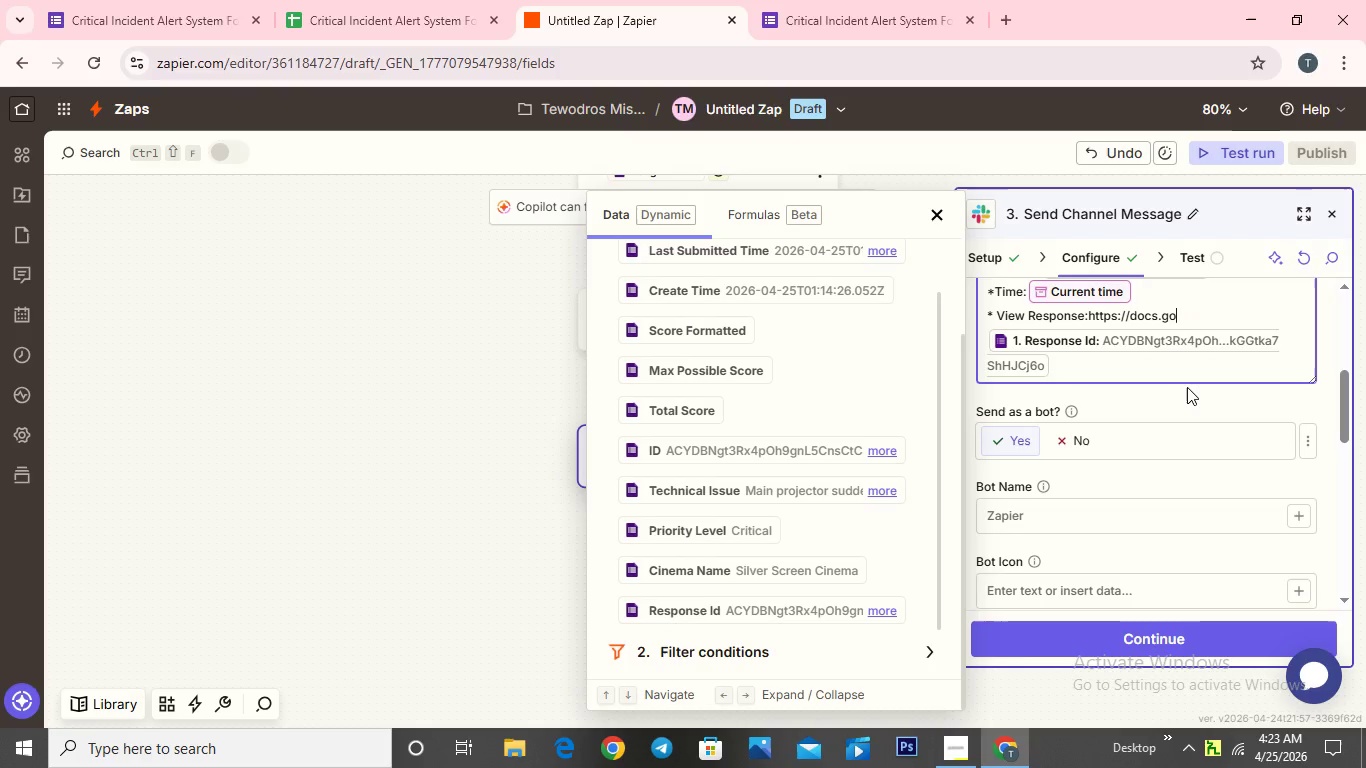 
key(Backspace)
 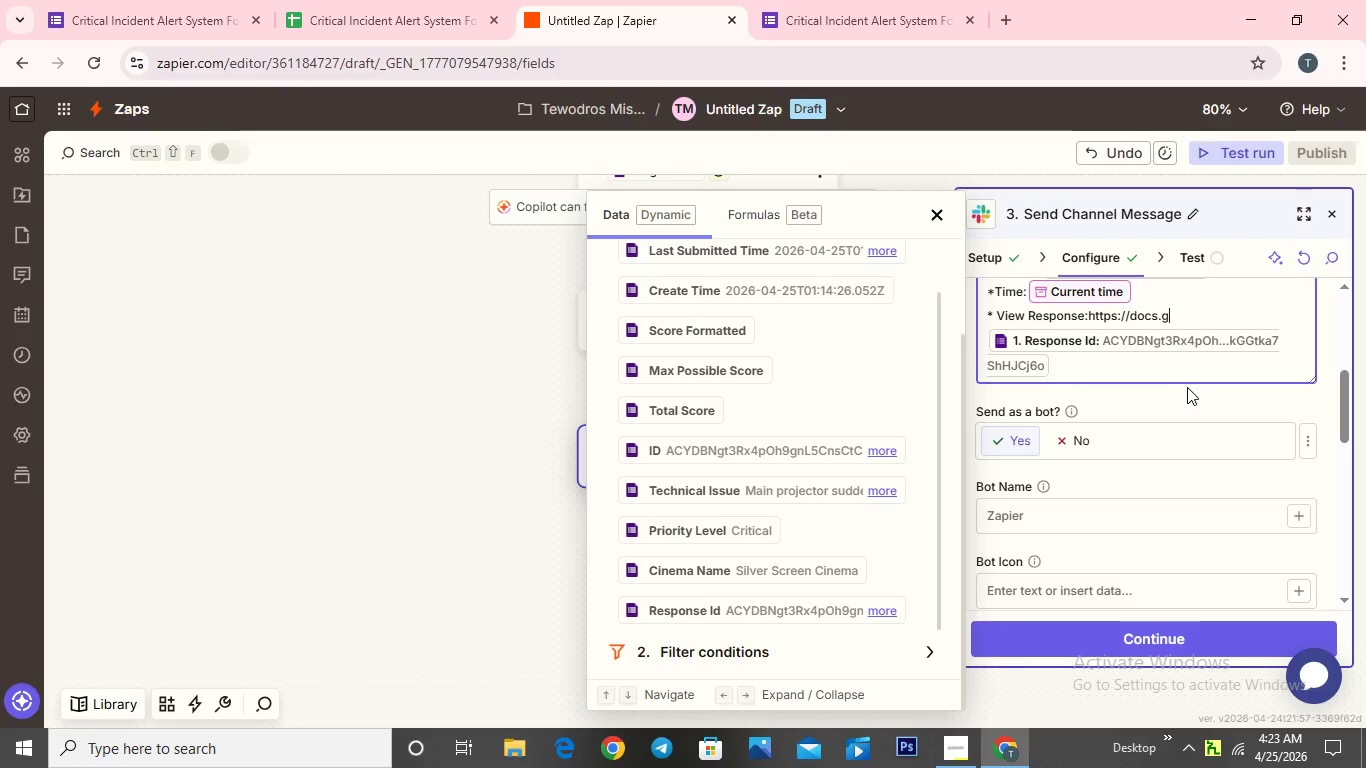 
key(Backspace)
 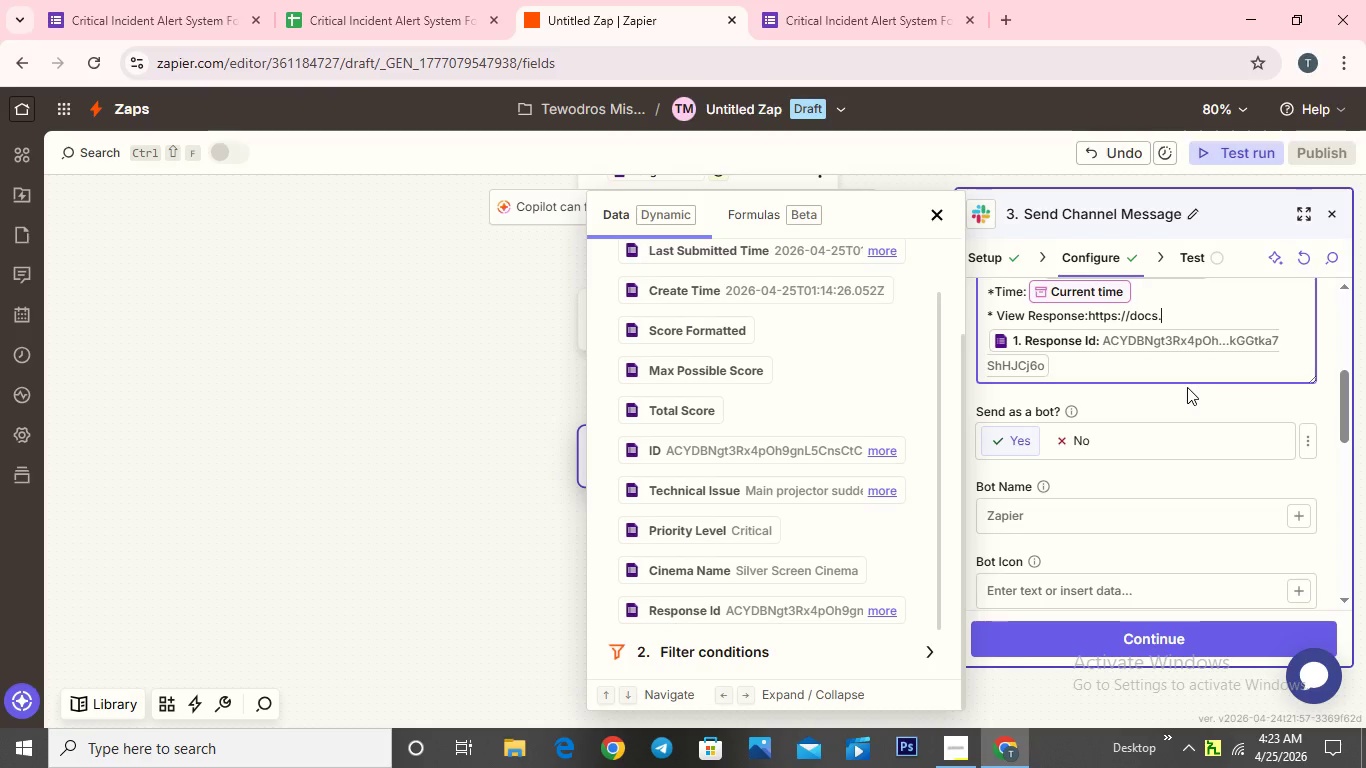 
key(Backspace)
 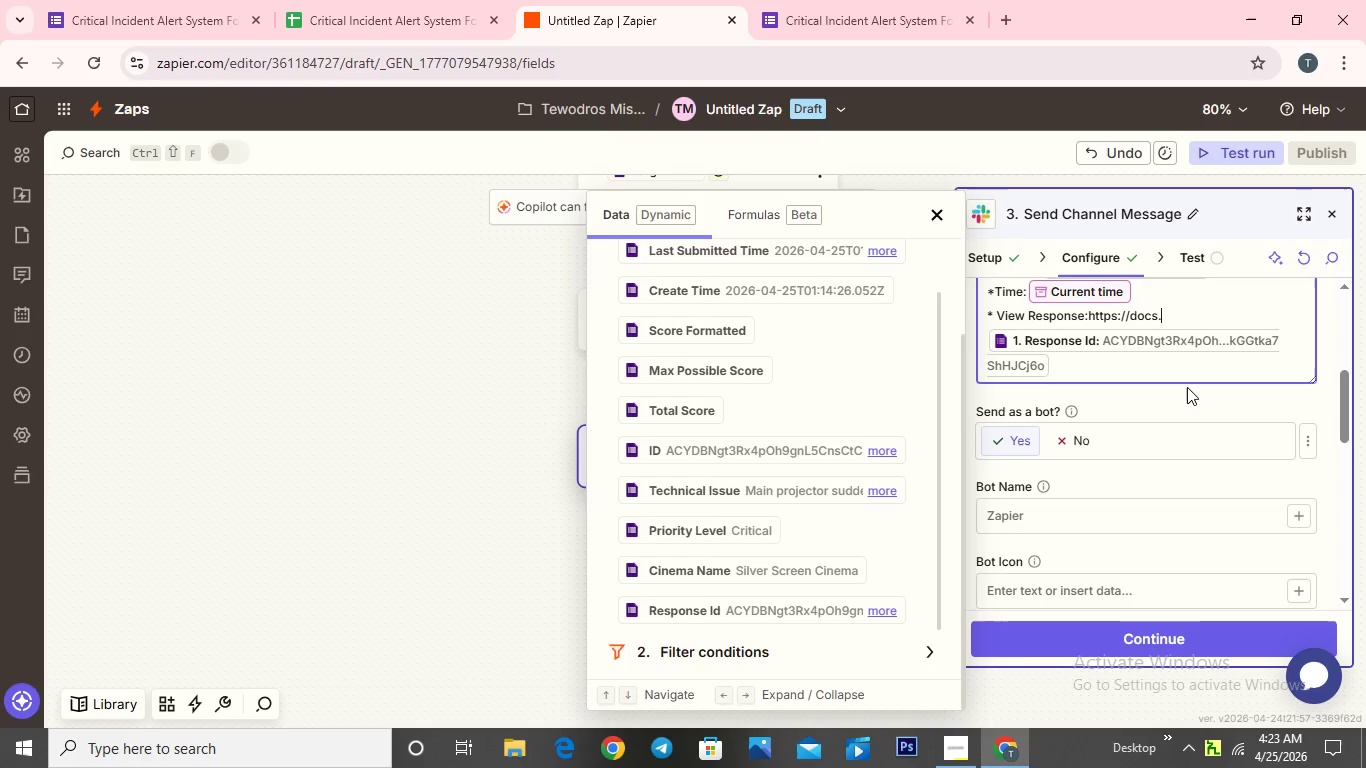 
key(Backspace)
 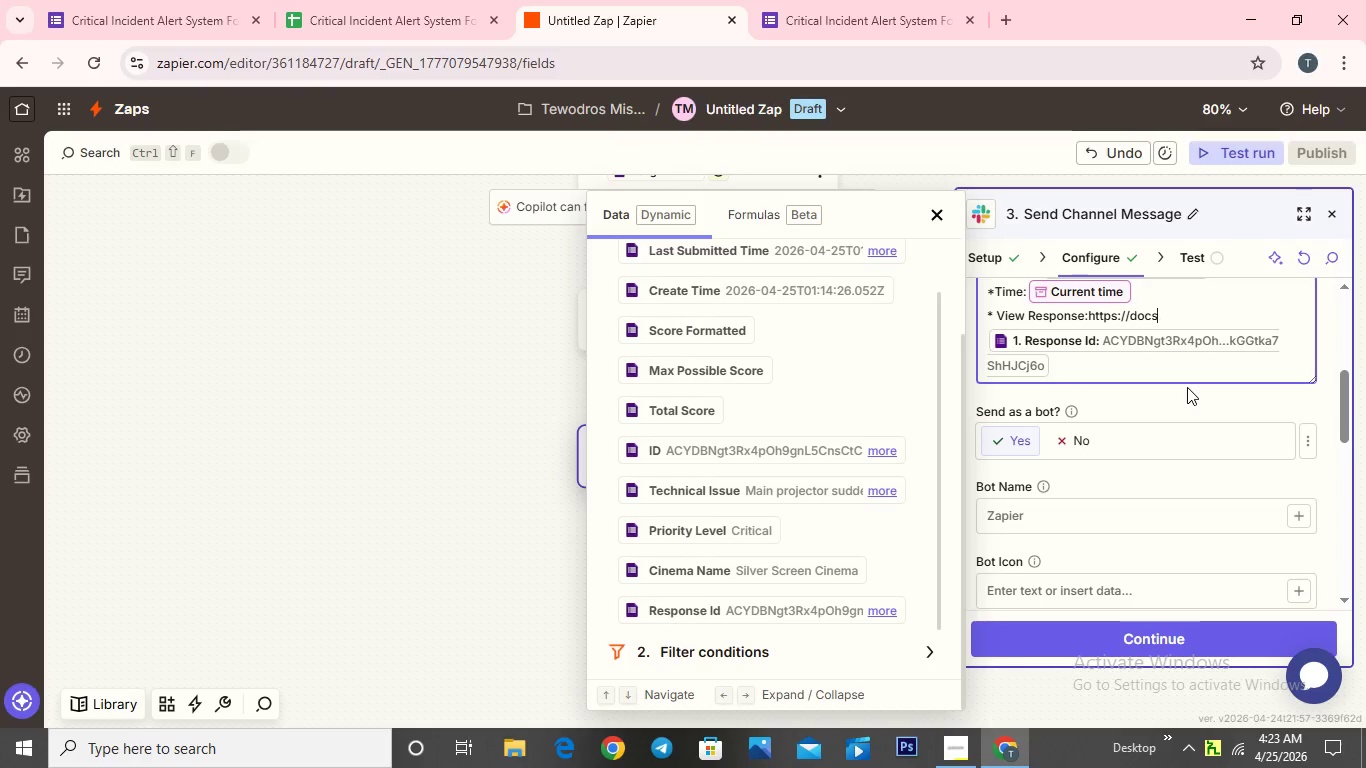 
key(Backspace)
 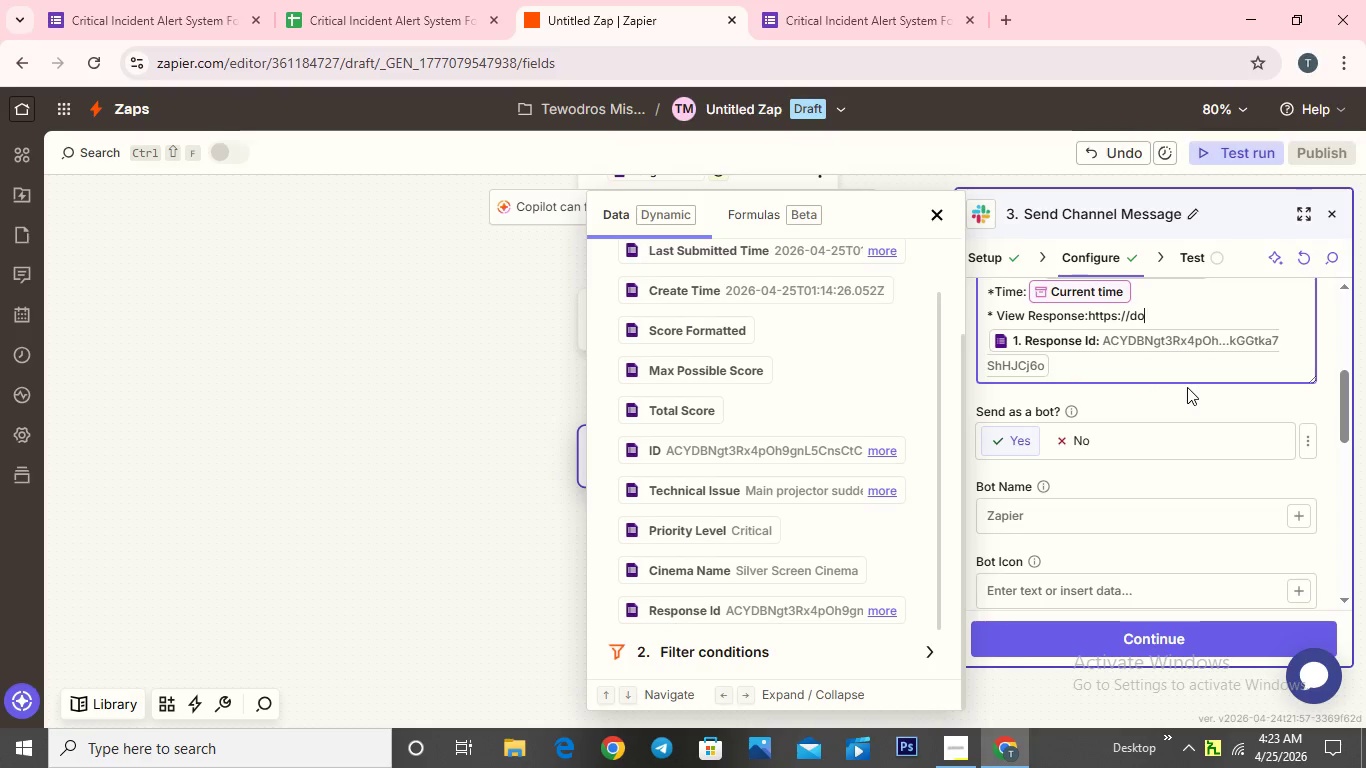 
key(Backspace)
 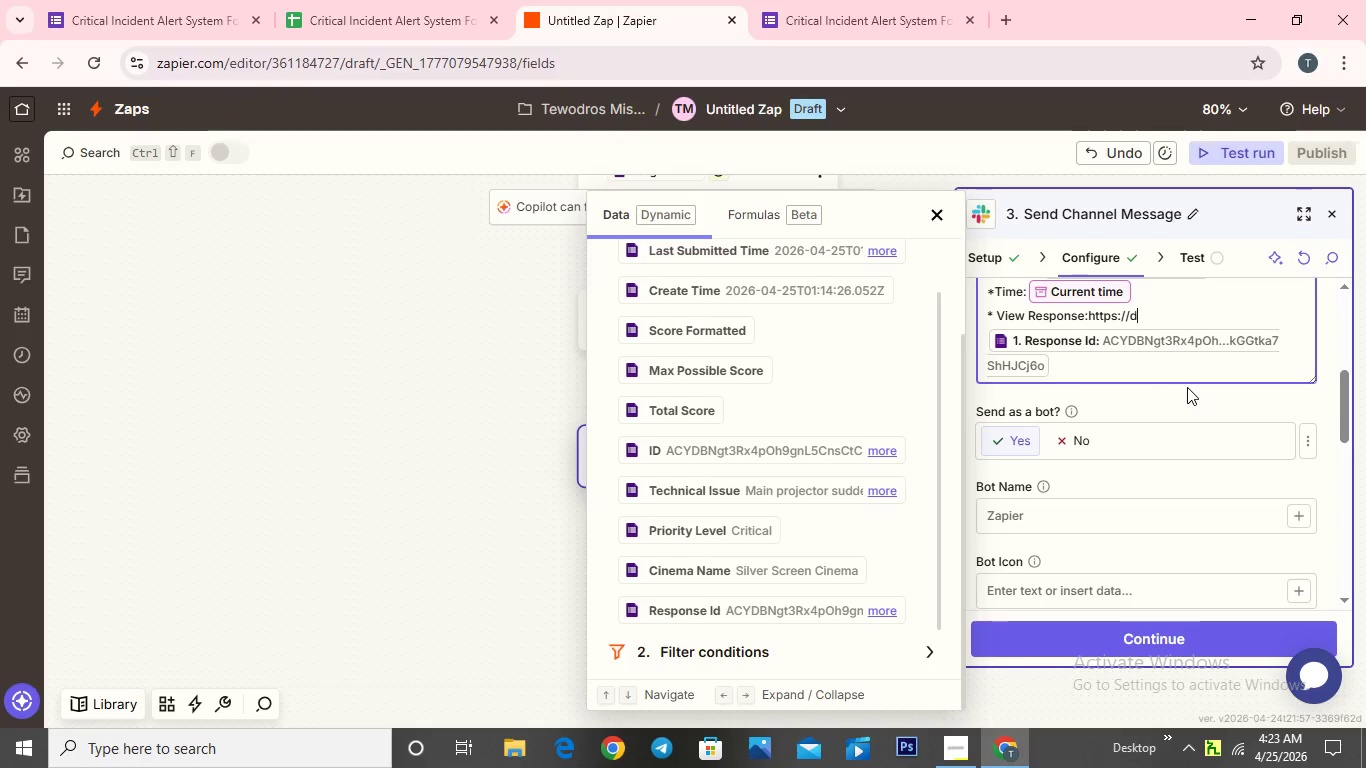 
key(Backspace)
 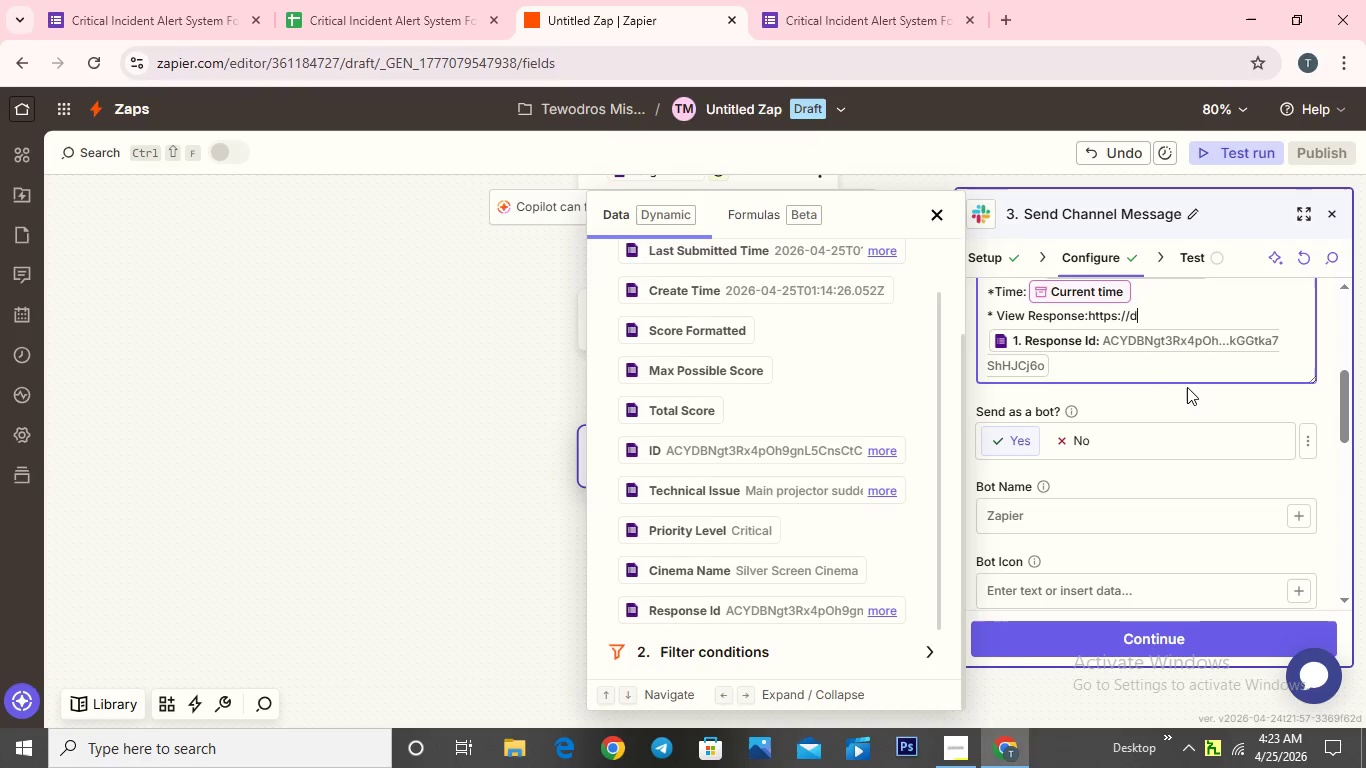 
key(Backspace)
 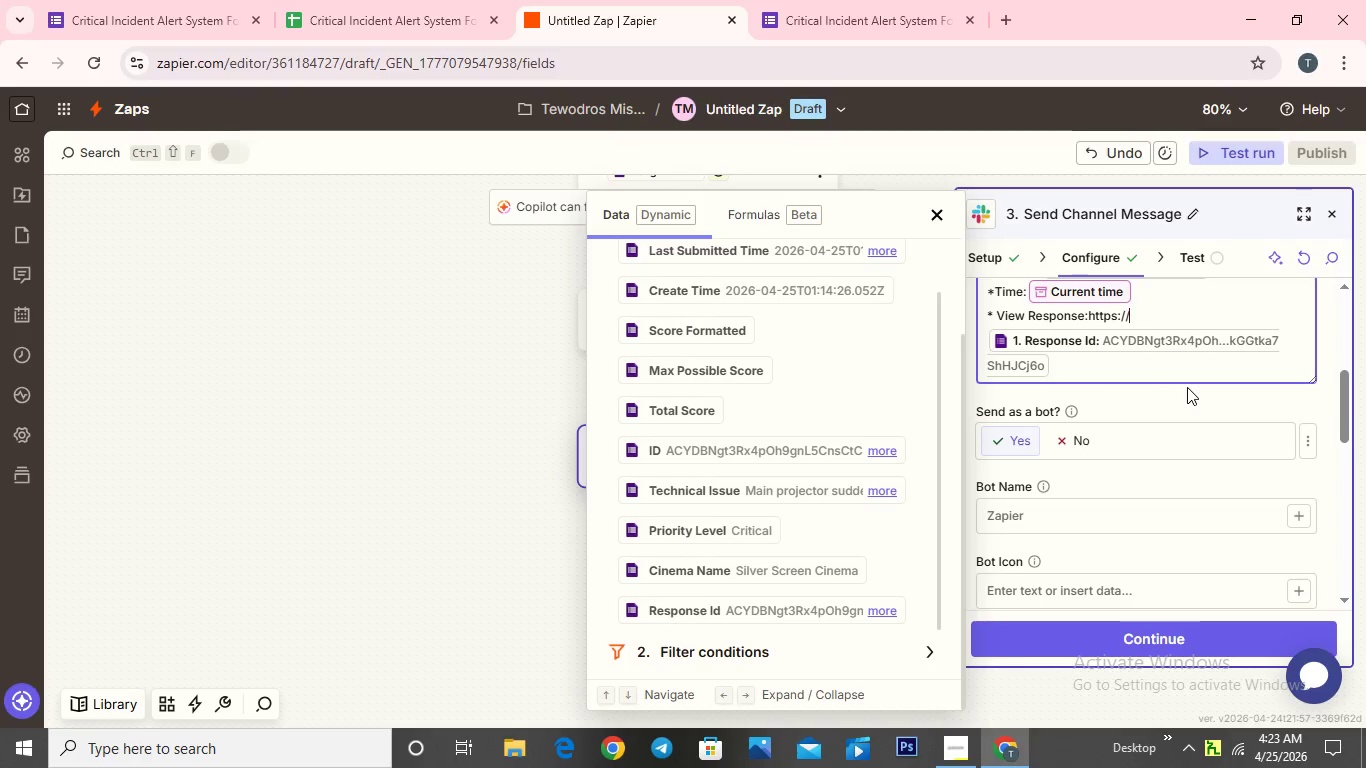 
key(Backspace)
 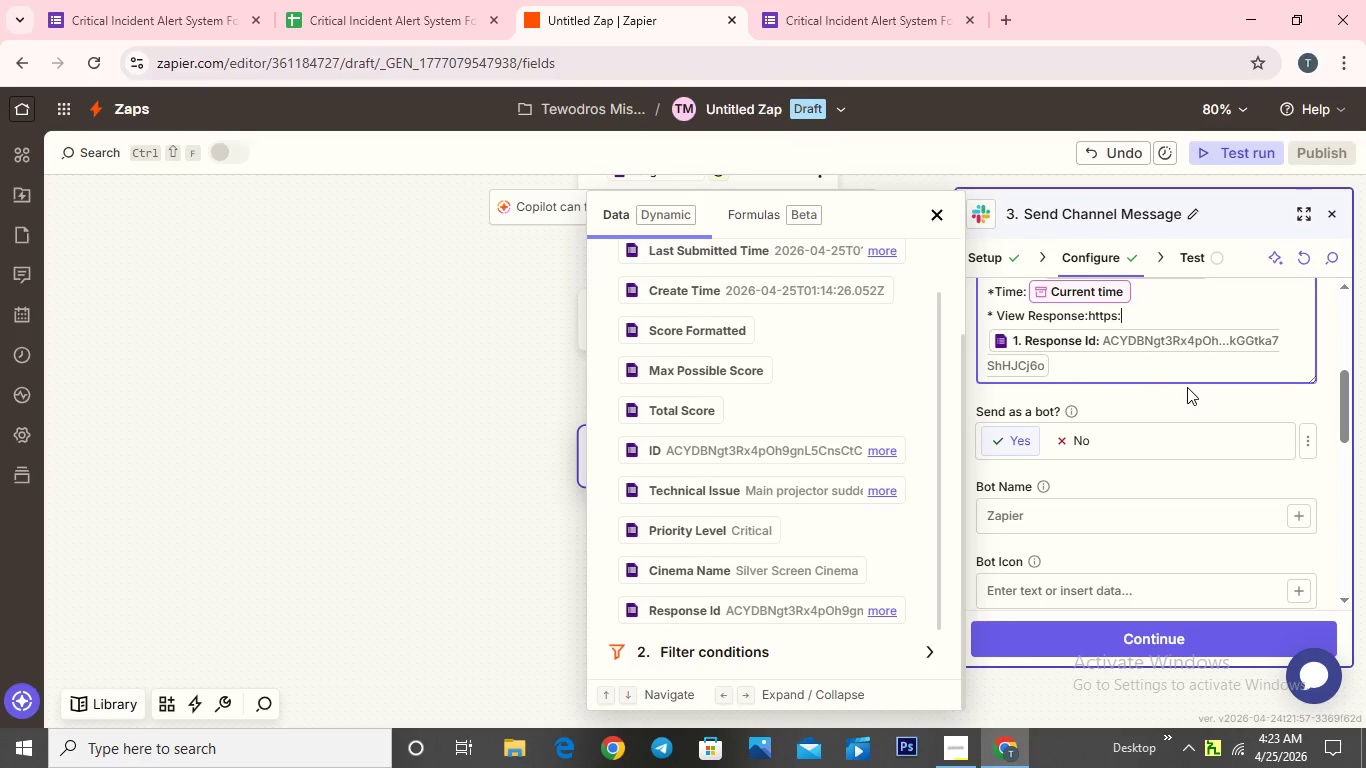 
key(Backspace)
 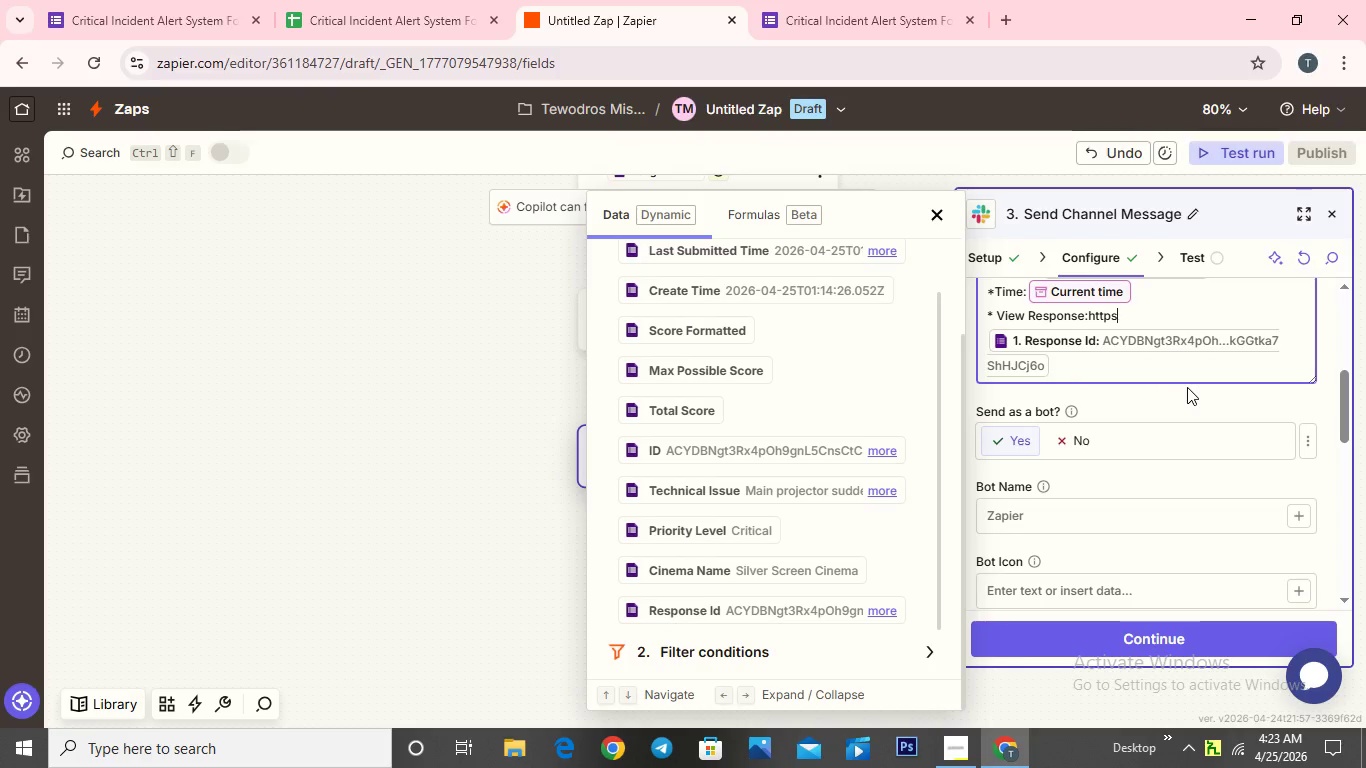 
key(Backspace)
 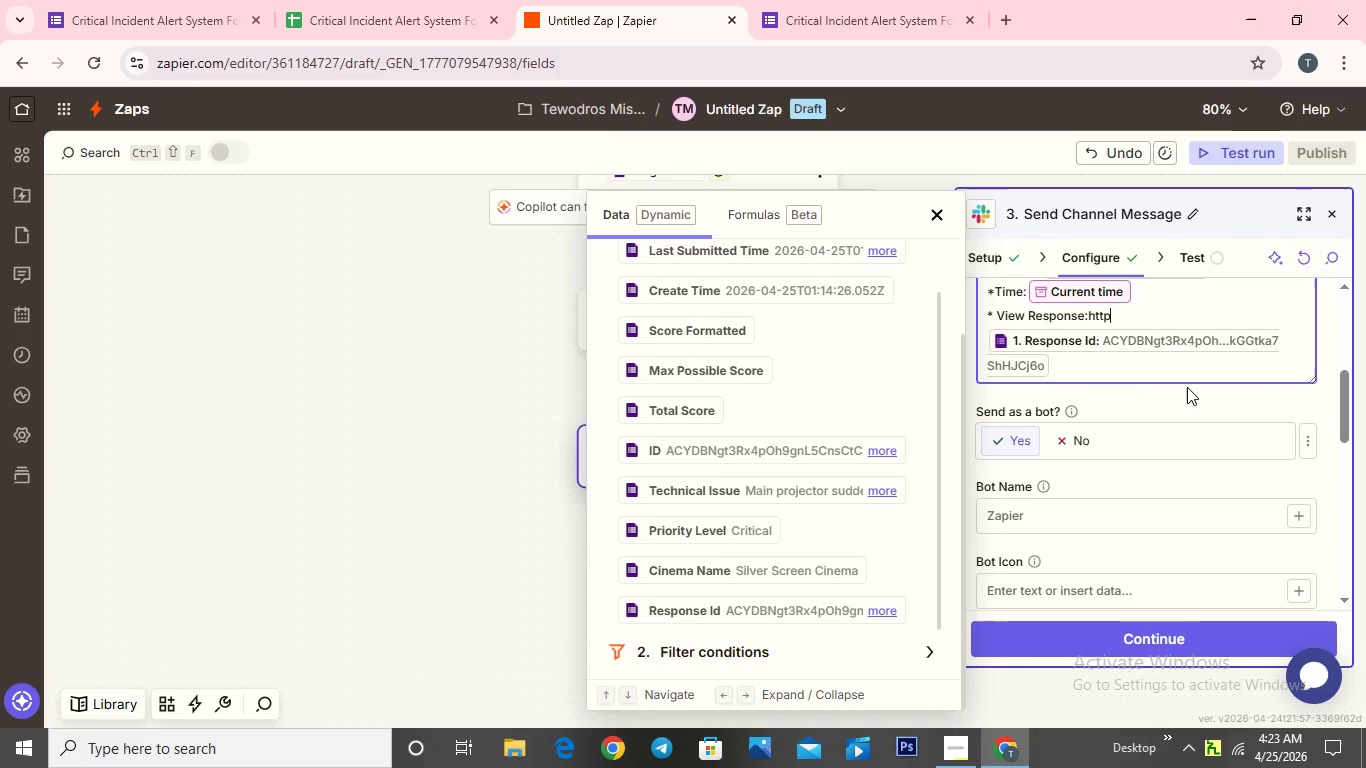 
key(Backspace)
 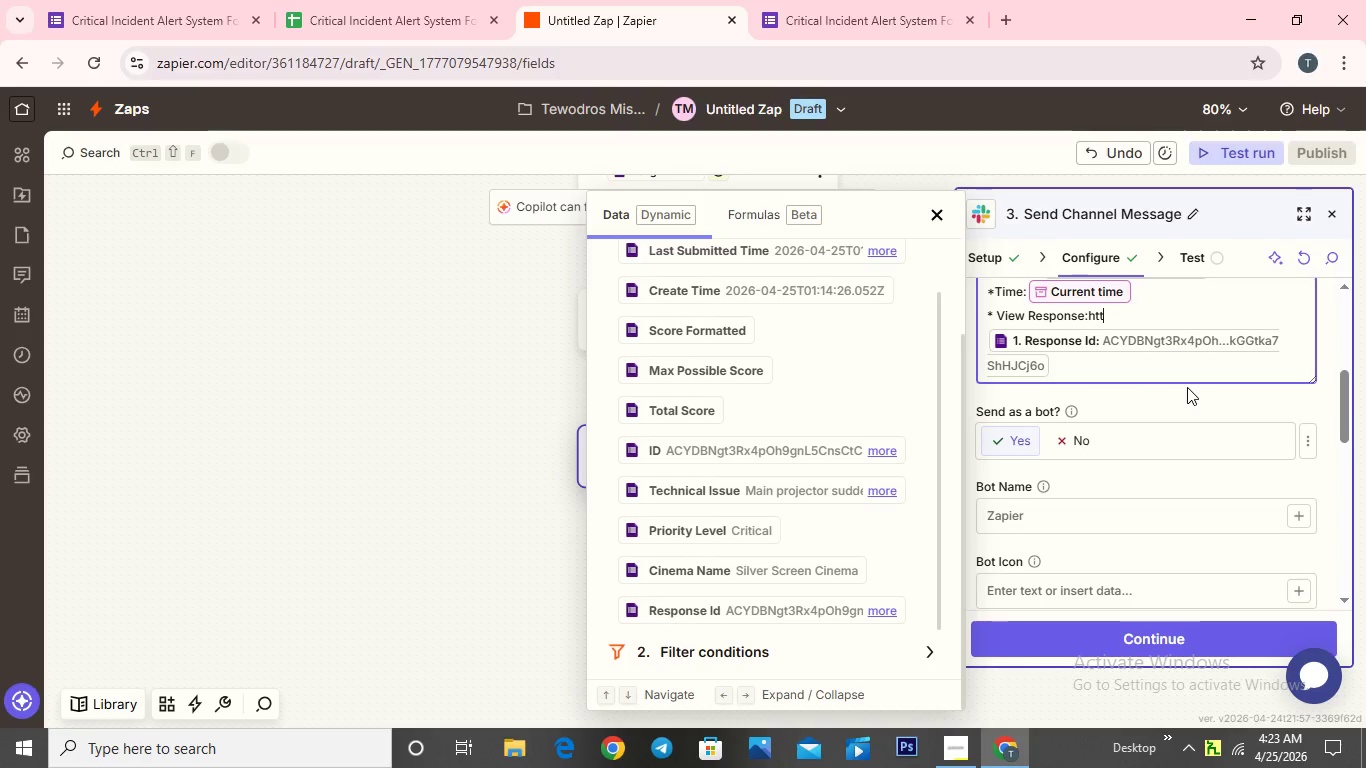 
key(Backspace)
 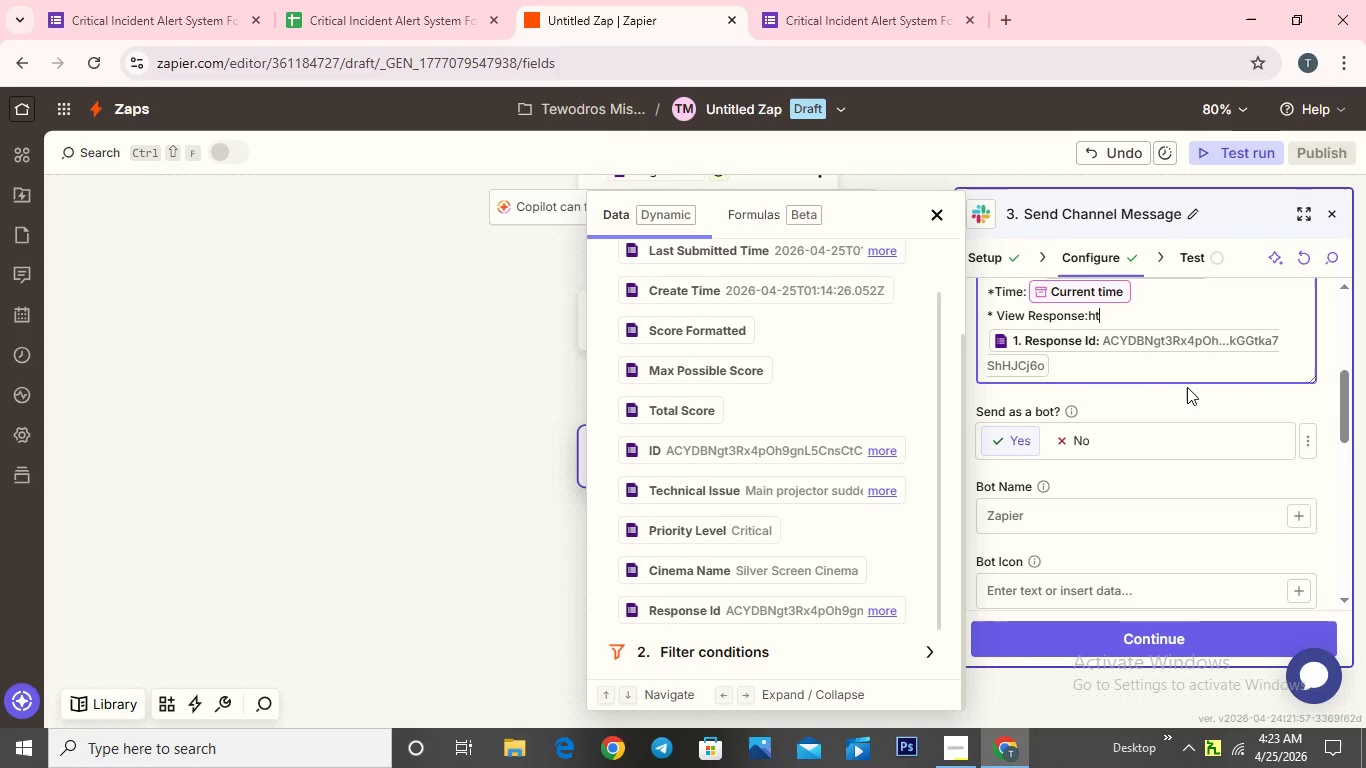 
key(Backspace)
 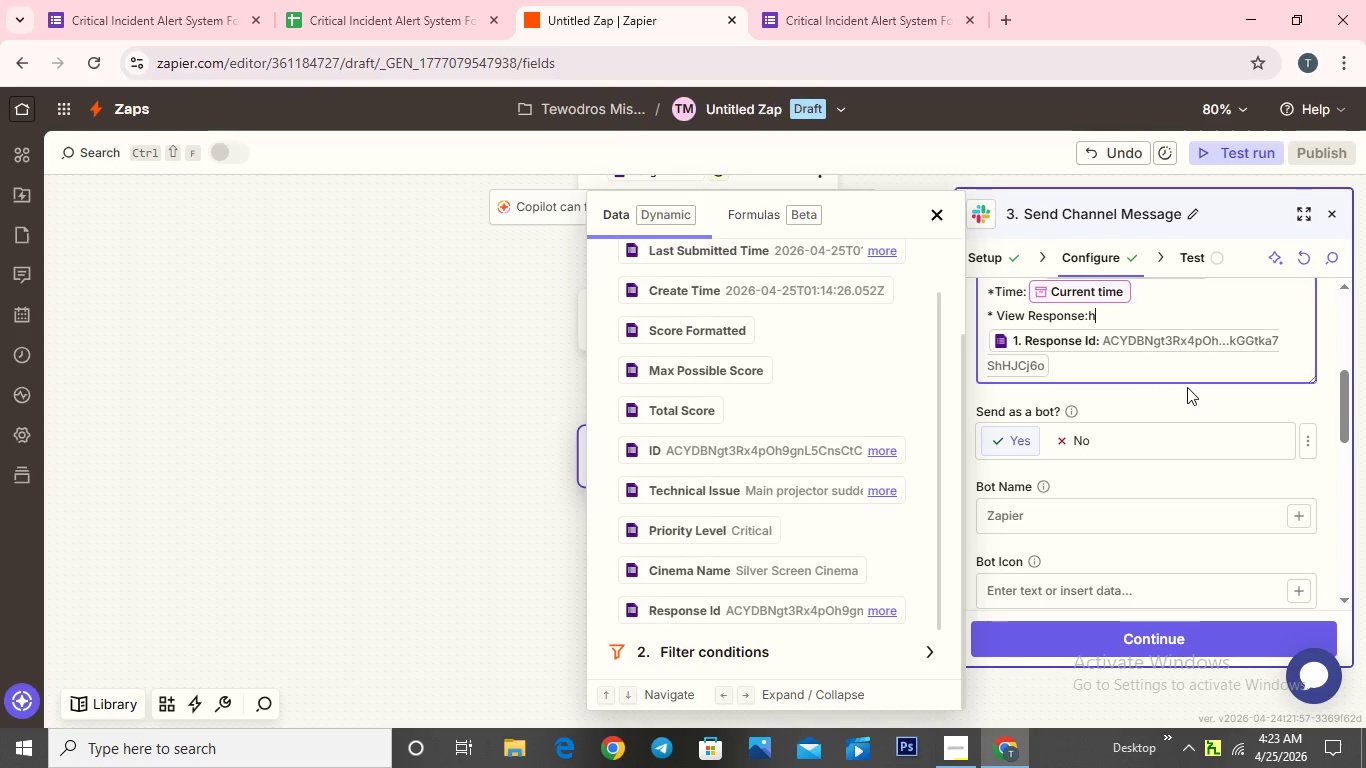 
key(Backspace)
 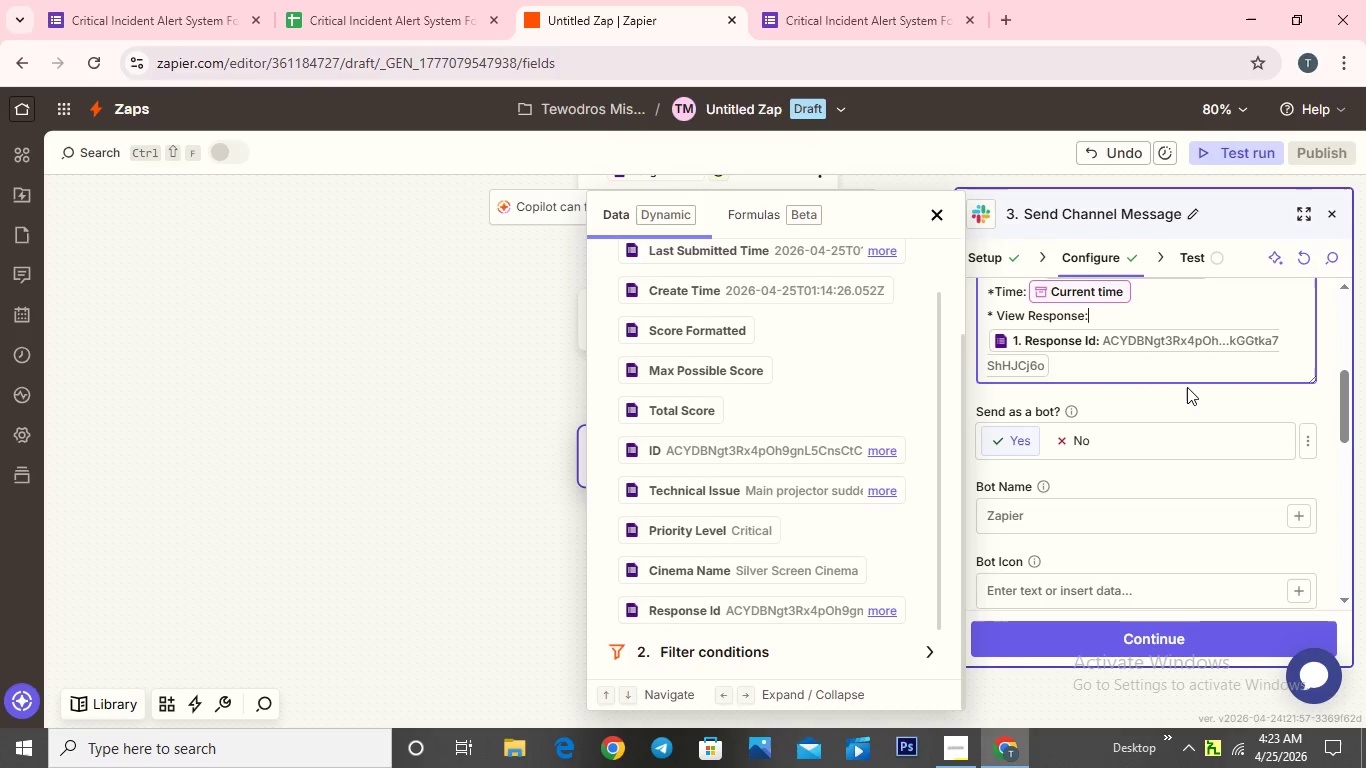 
key(Backspace)
 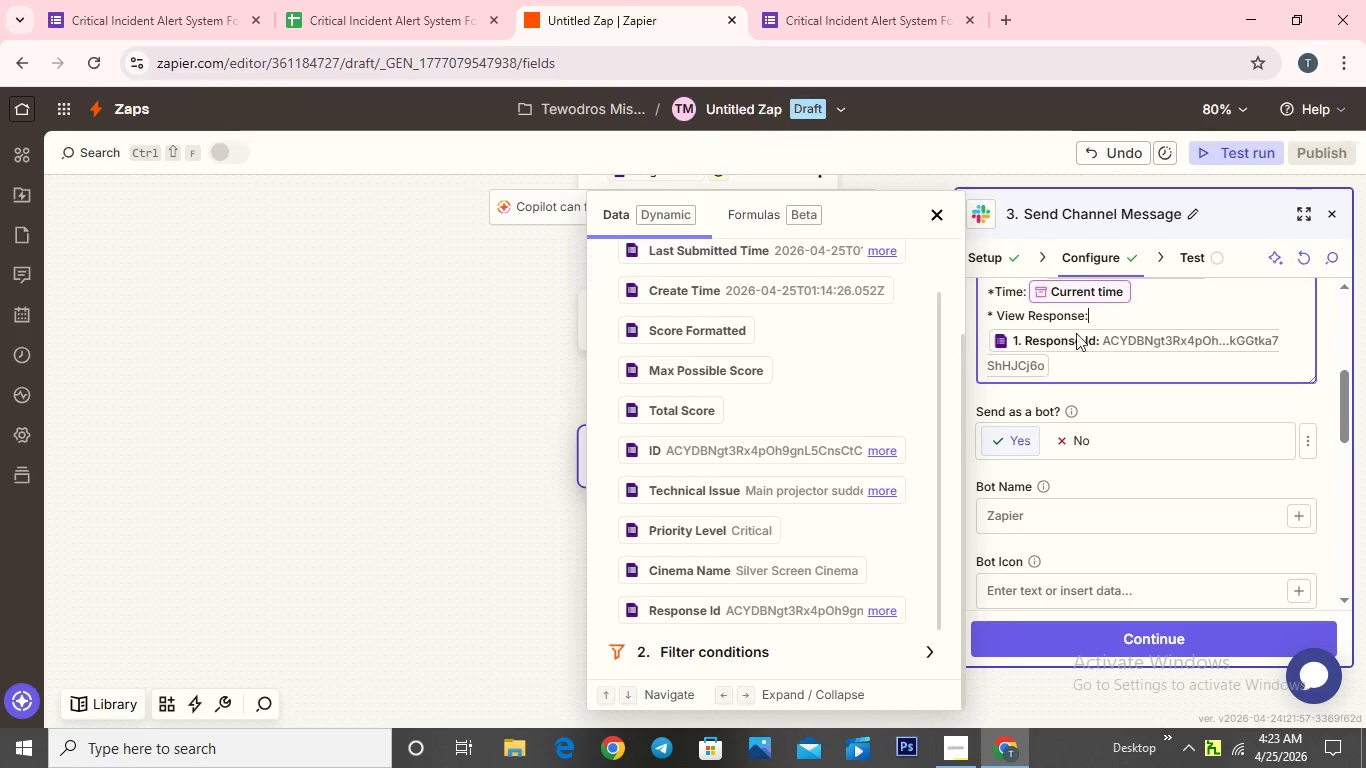 
scroll: coordinate [1120, 309], scroll_direction: up, amount: 1.0
 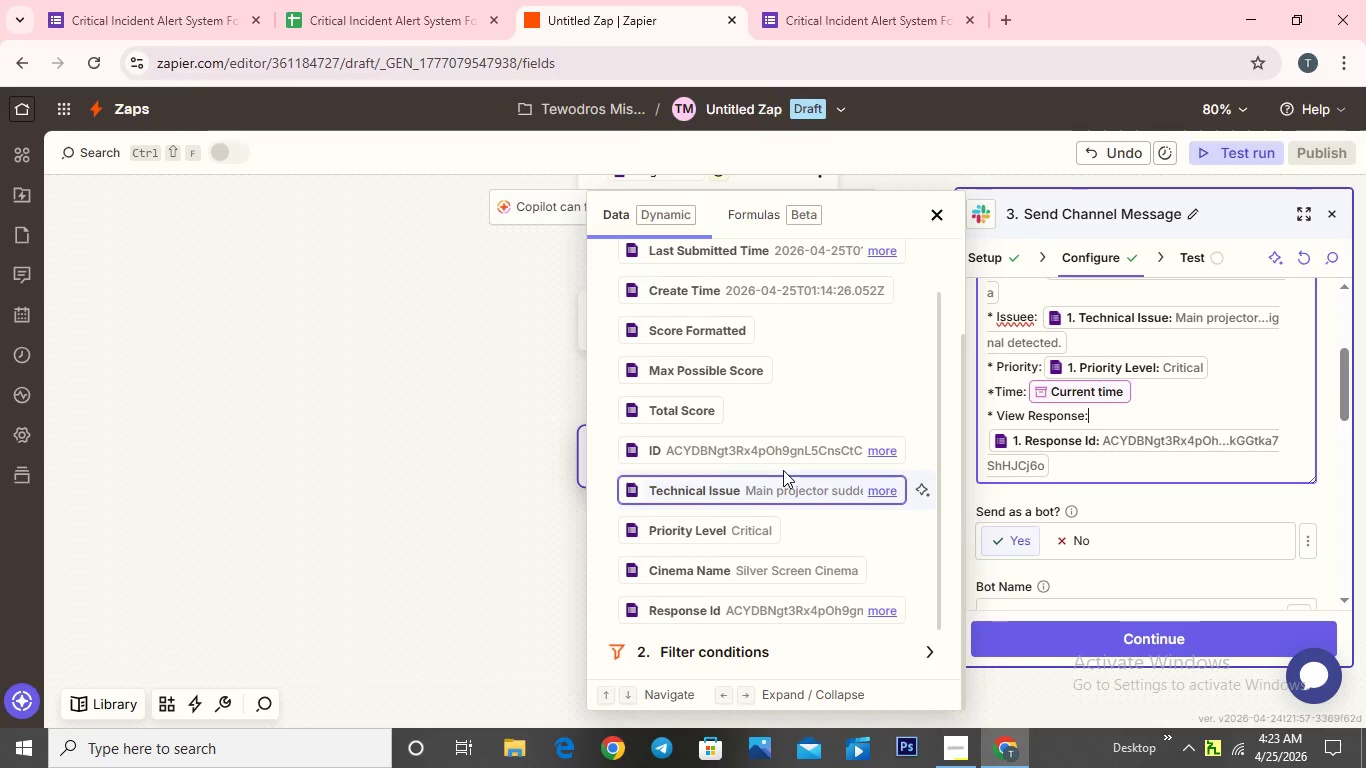 
wait(16.25)
 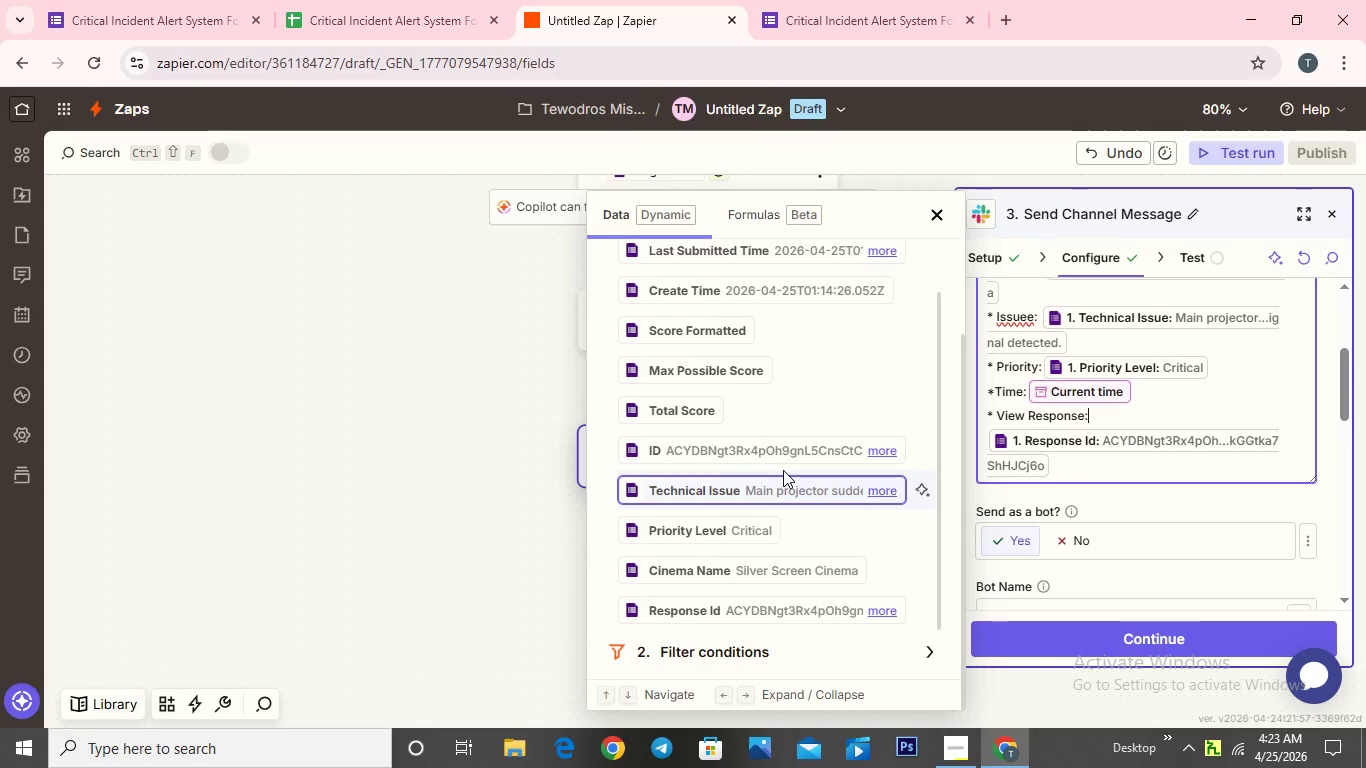 
scroll: coordinate [1104, 470], scroll_direction: down, amount: 2.0
 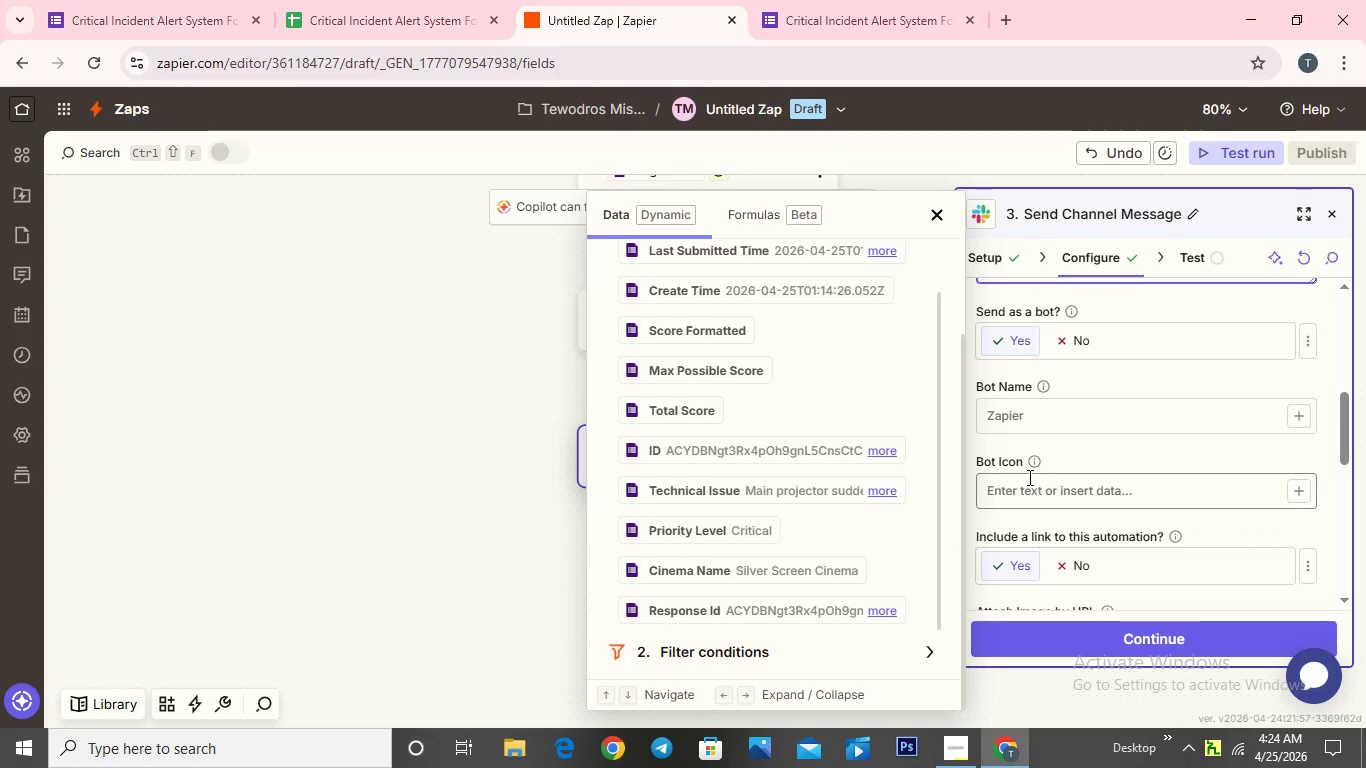 
mouse_move([1119, 599])
 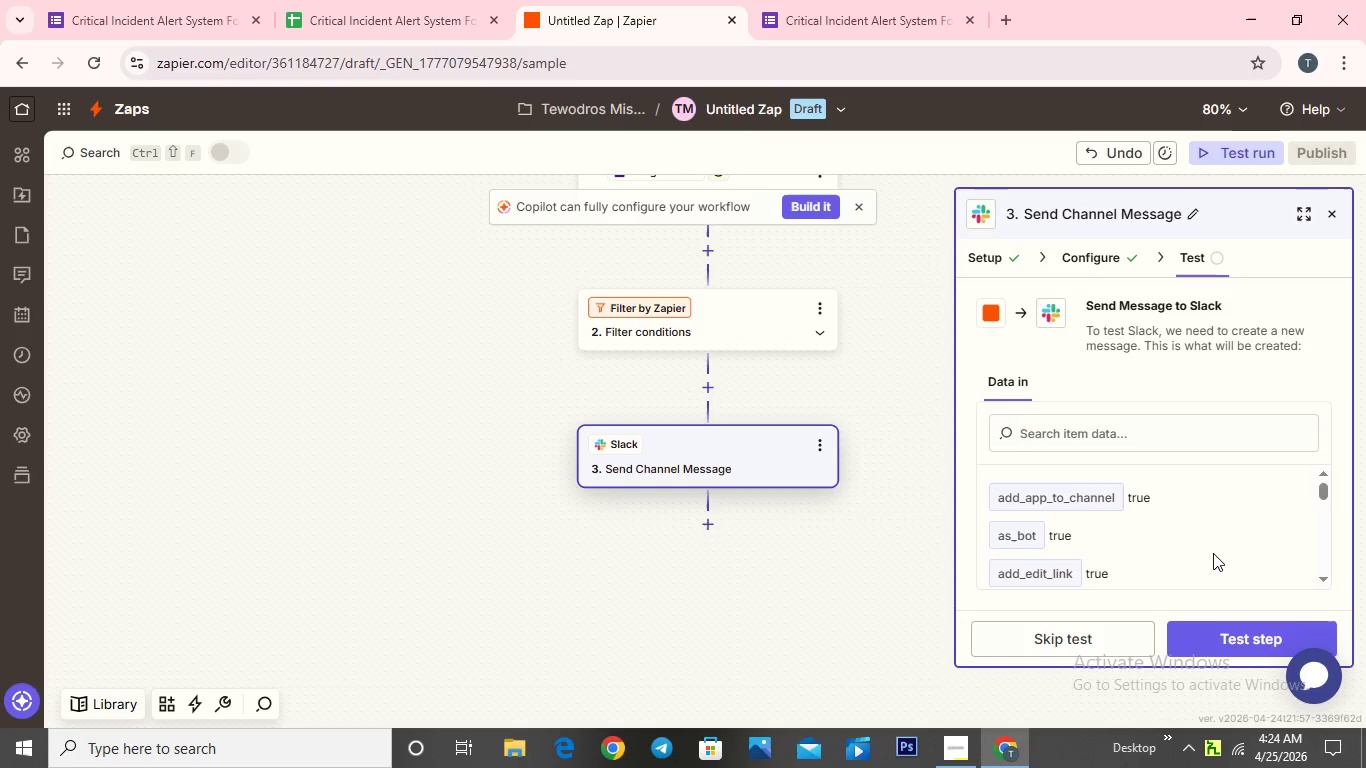 
scroll: coordinate [1213, 556], scroll_direction: down, amount: 3.0
 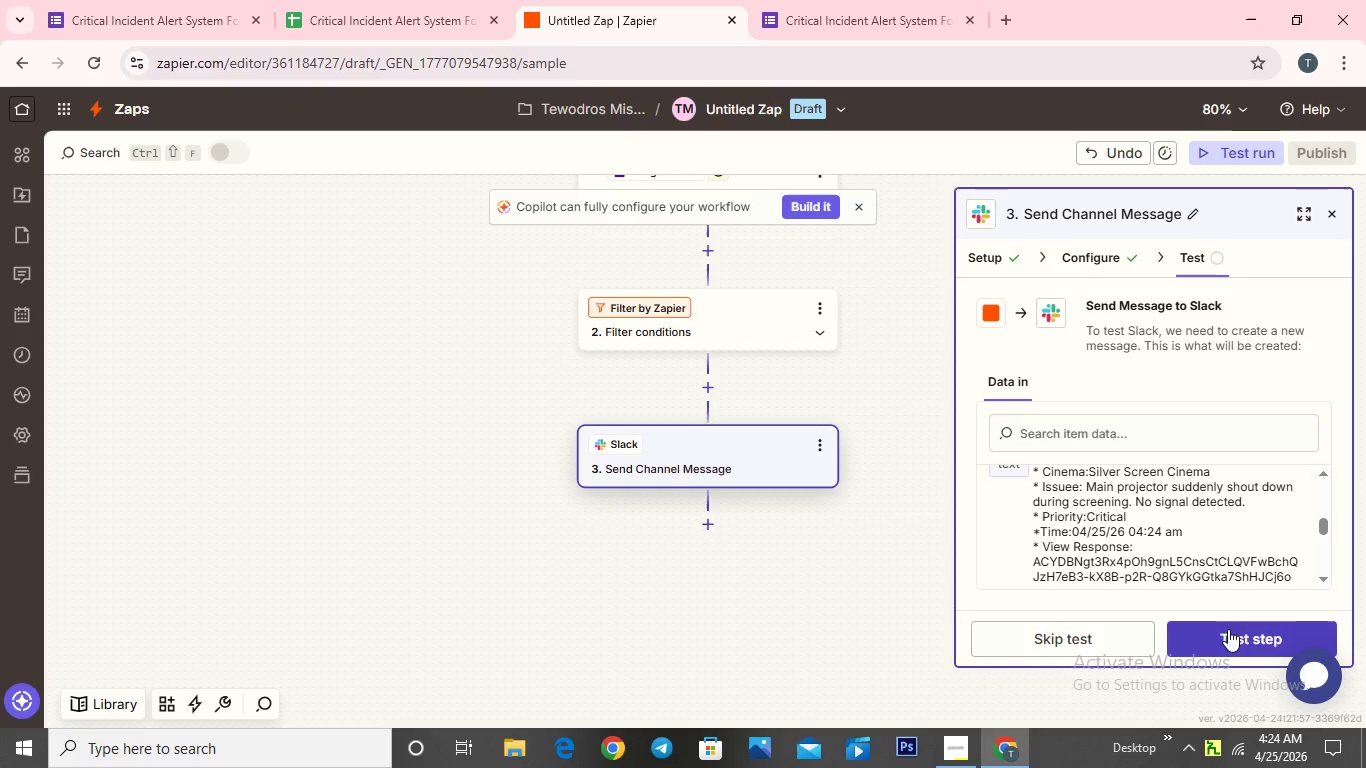 
left_click([1227, 627])
 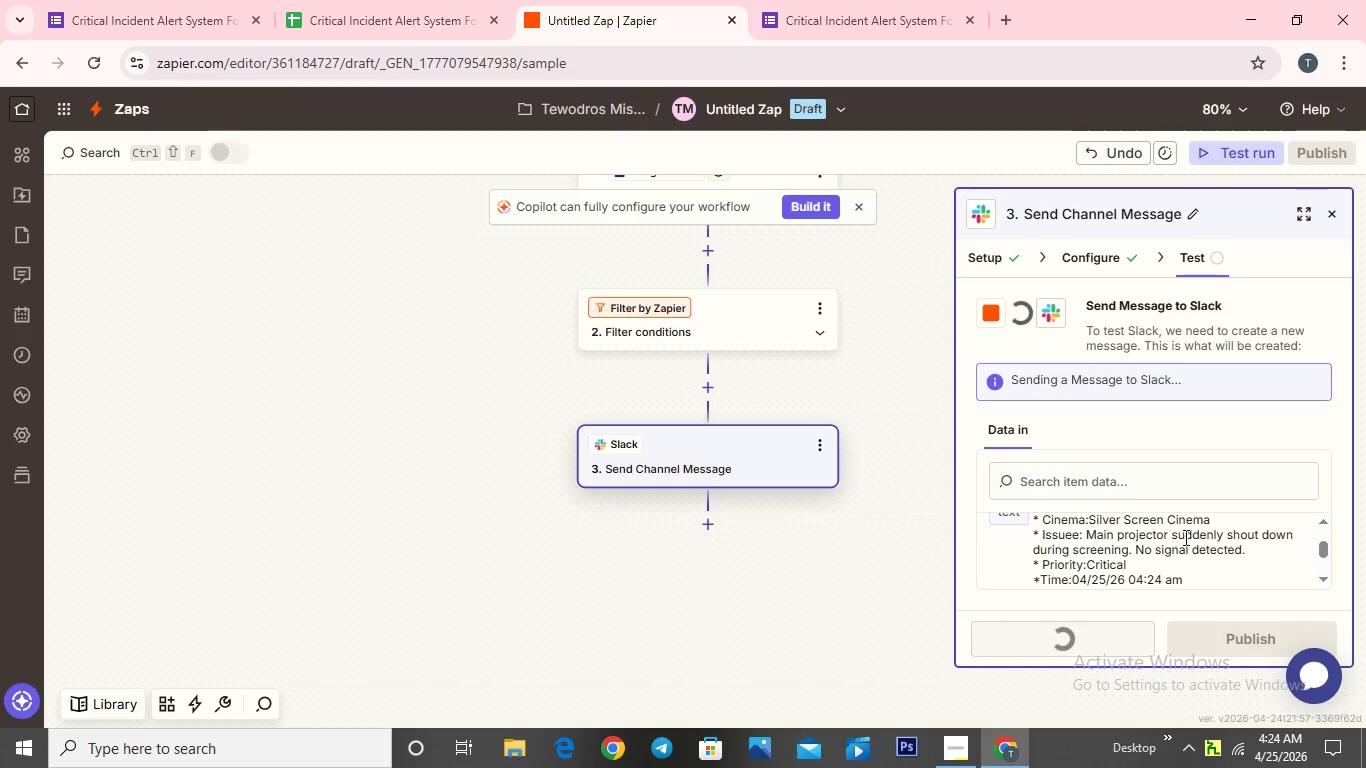 
mouse_move([1124, 460])
 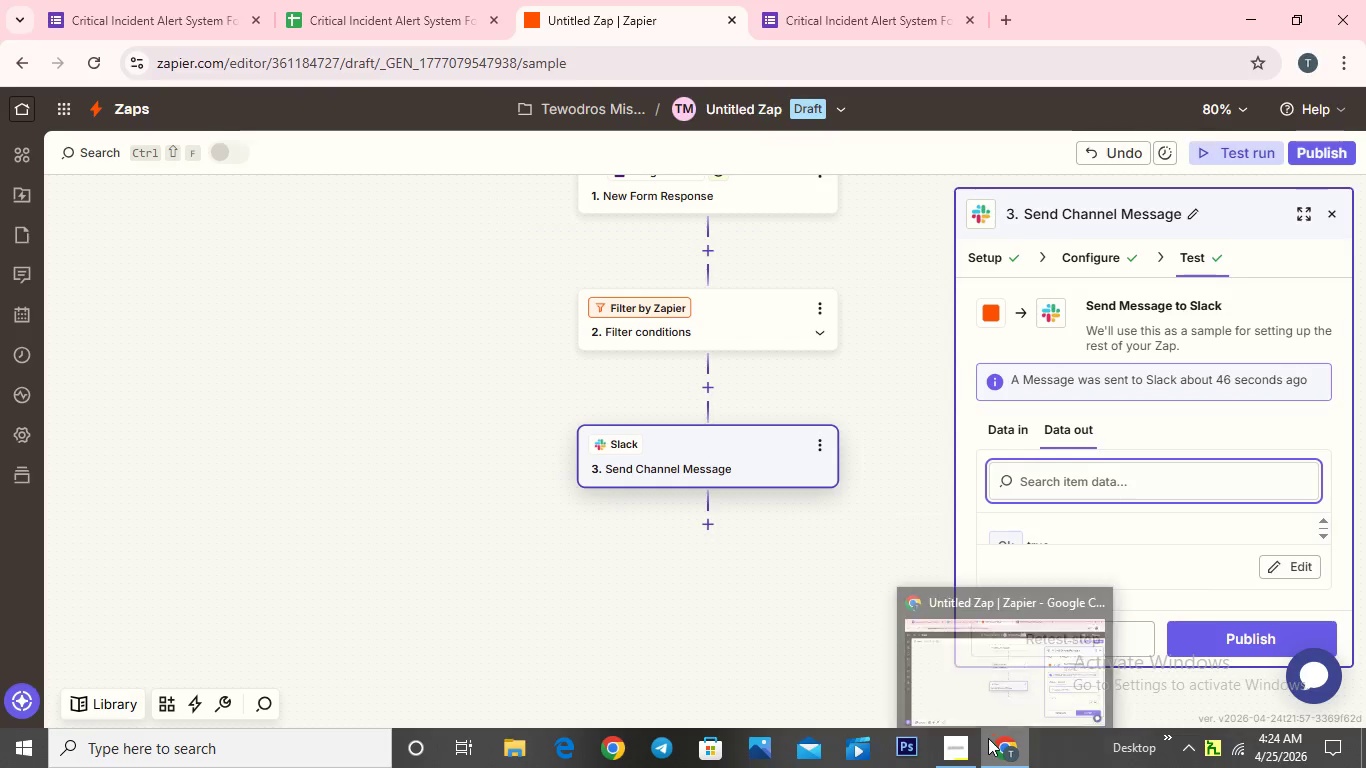 
left_click([1014, 748])